 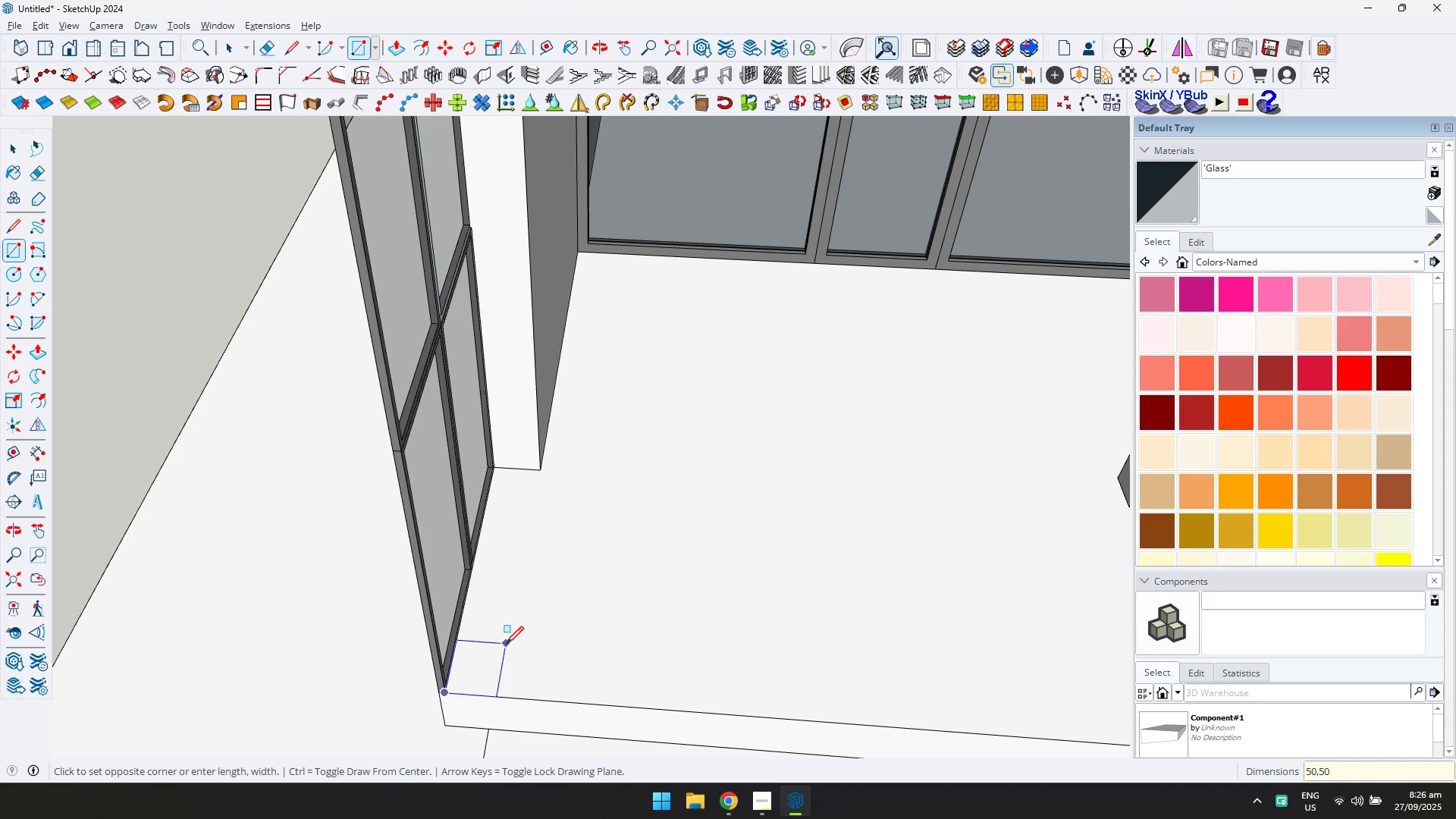 
key(Enter)
 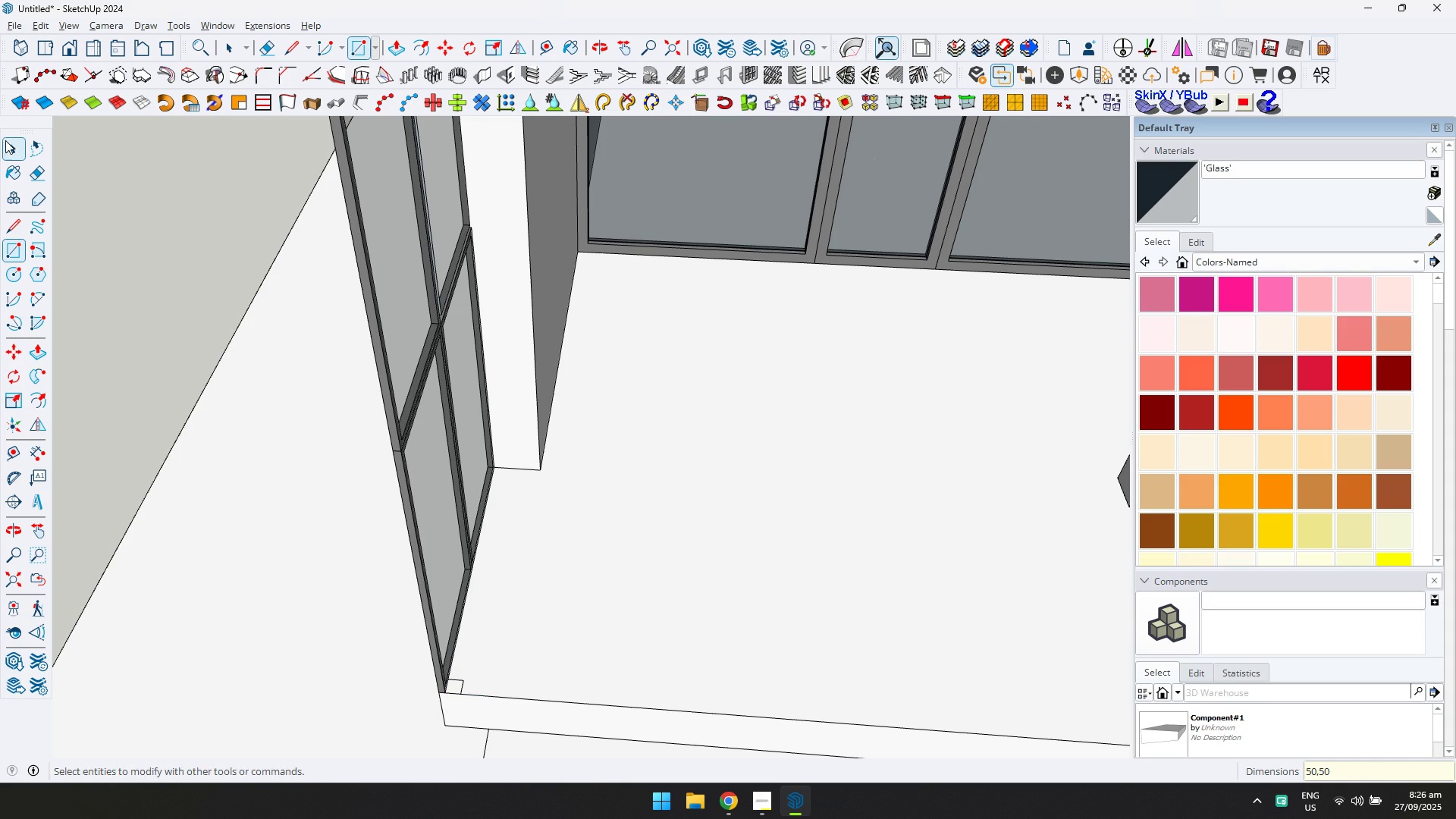 
left_click([8, 154])
 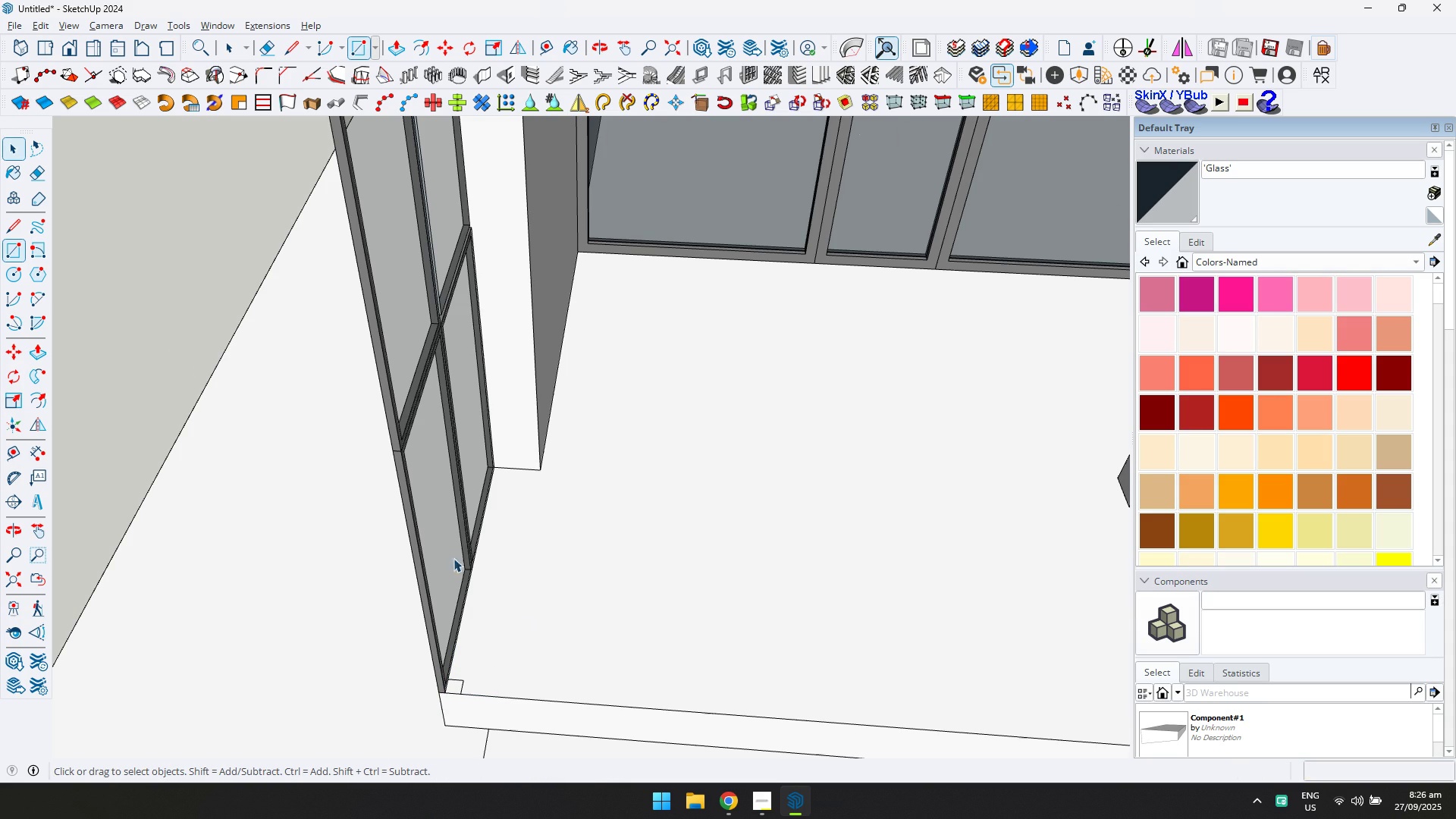 
scroll: coordinate [516, 620], scroll_direction: up, amount: 5.0
 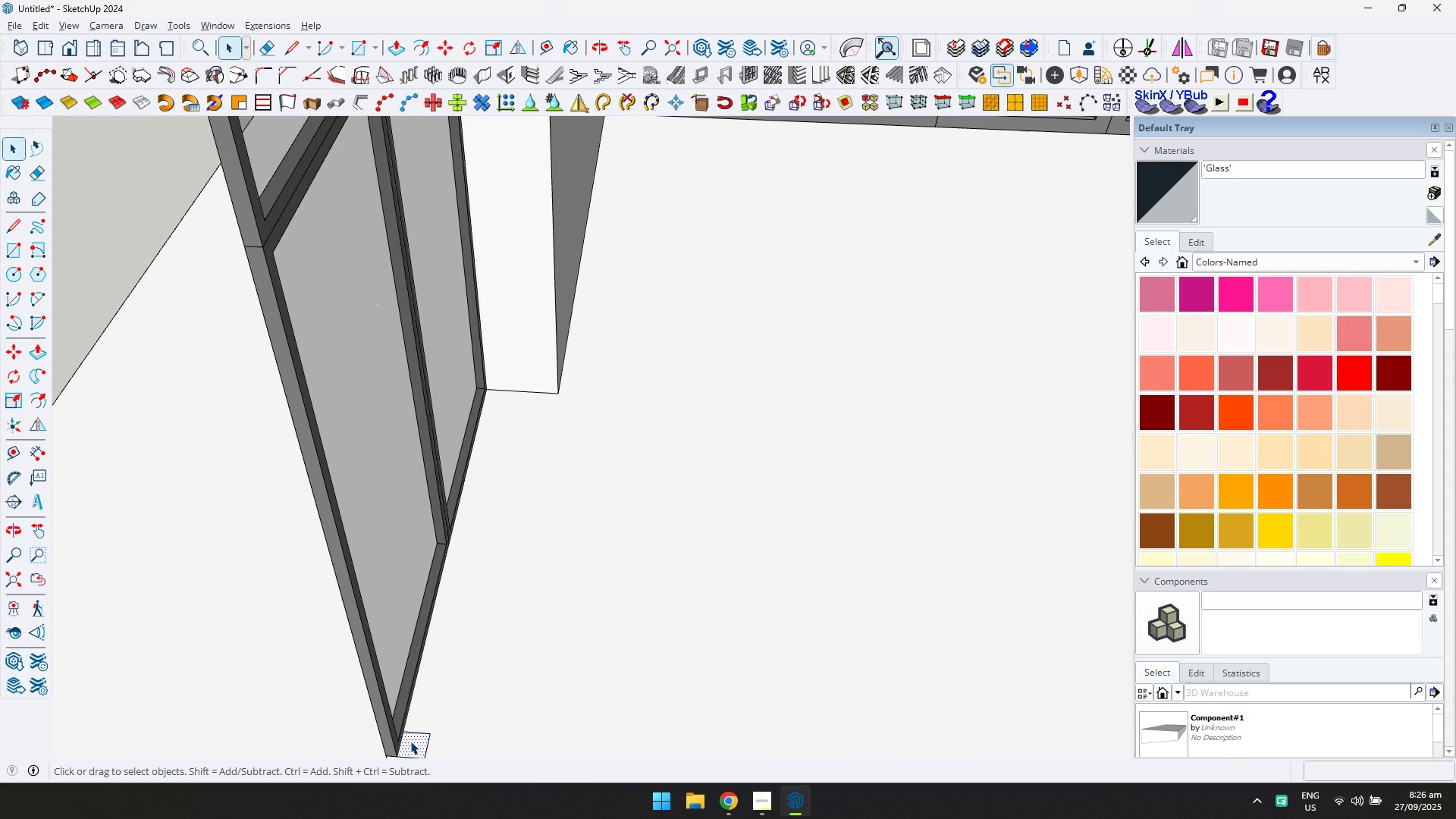 
double_click([410, 741])
 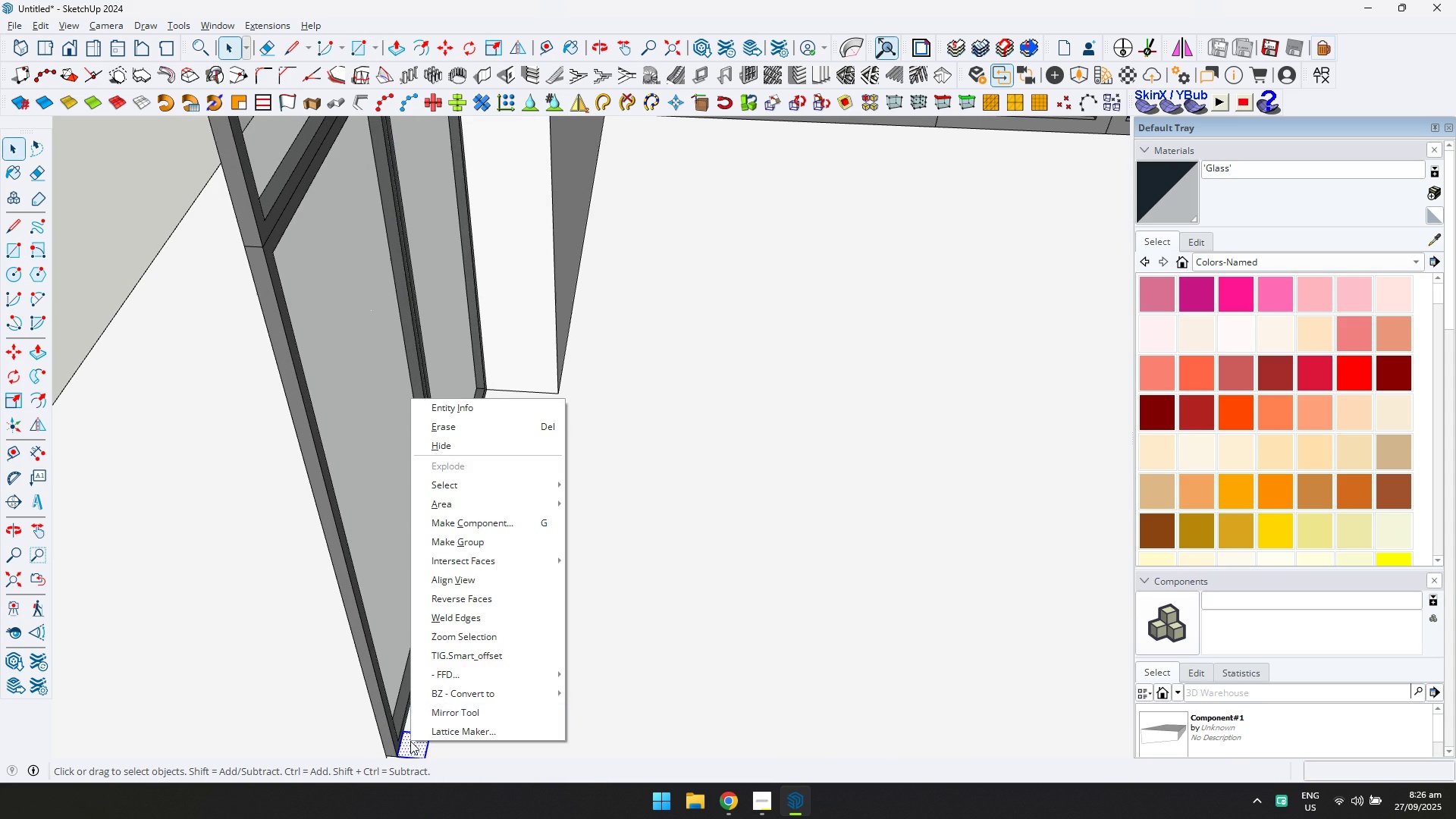 
right_click([410, 741])
 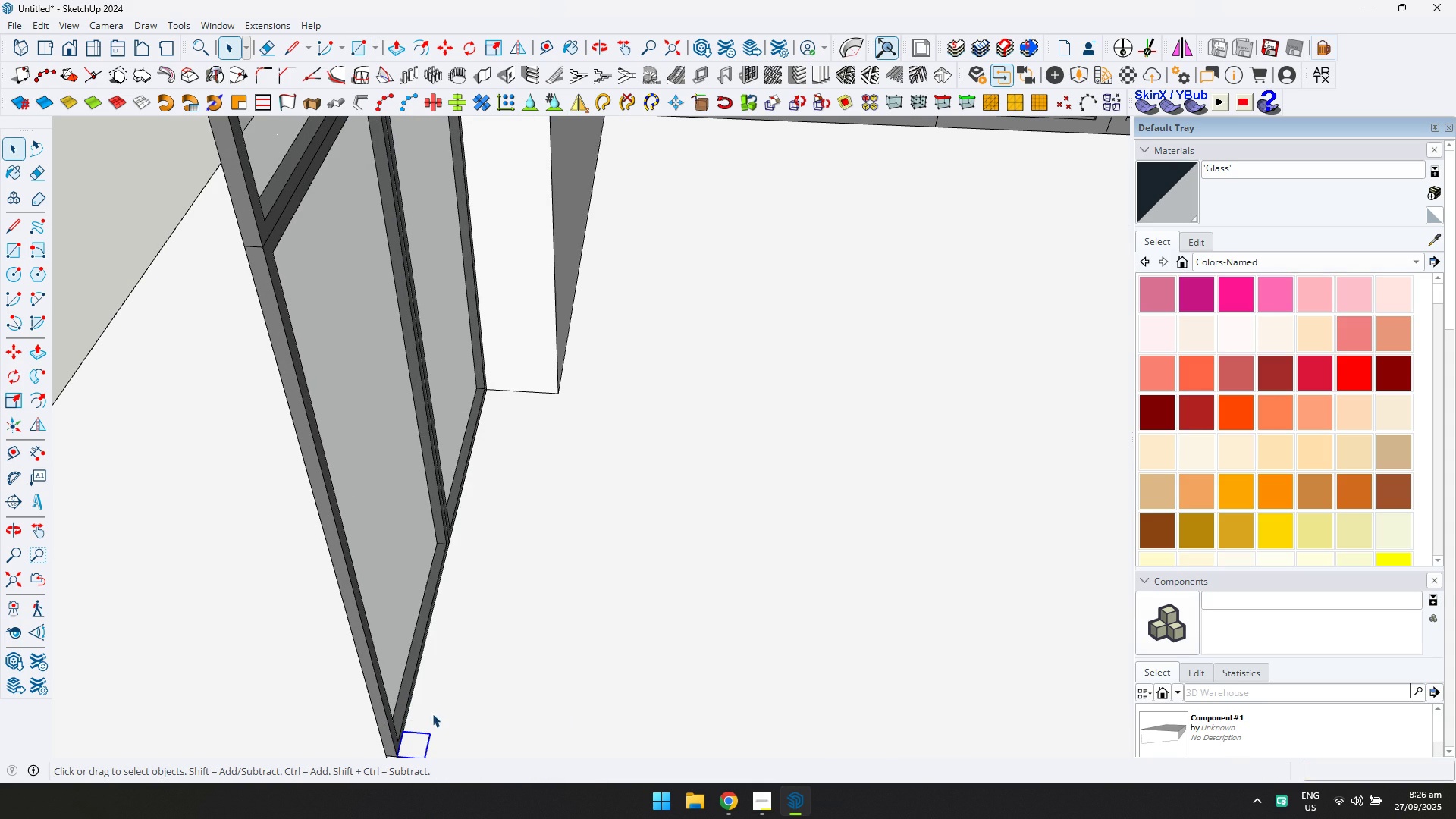 
double_click([413, 736])
 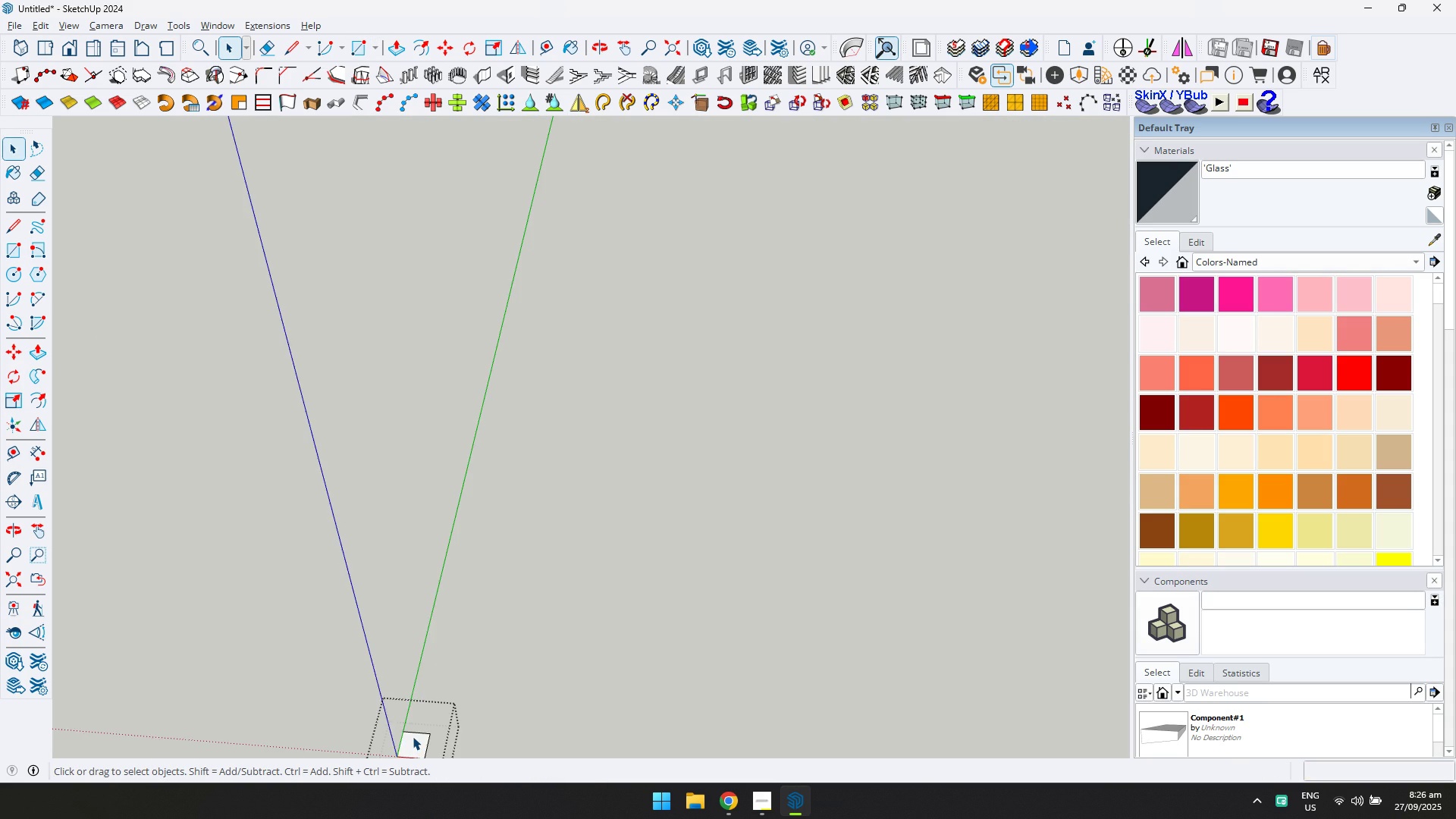 
triple_click([413, 736])
 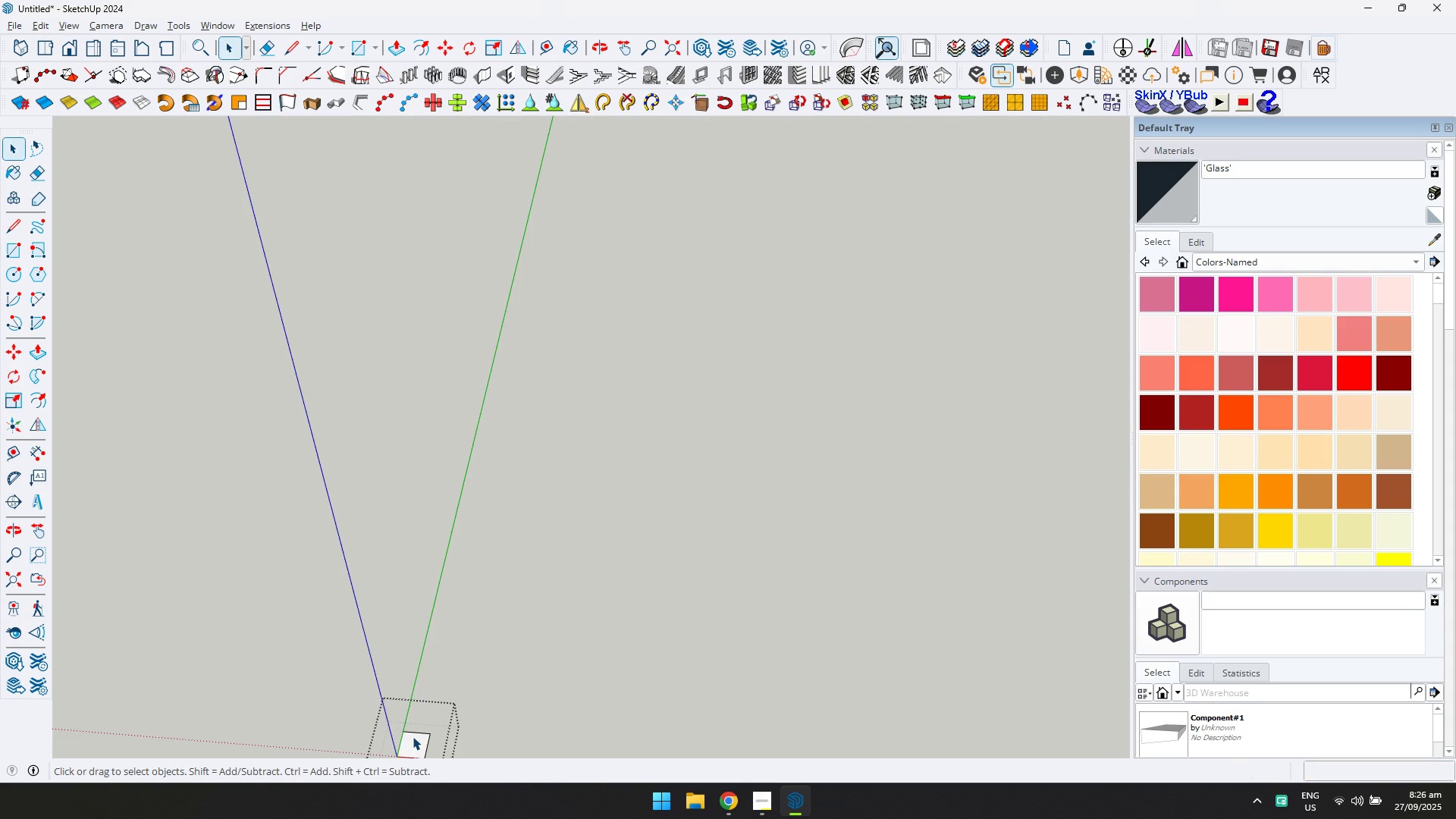 
key(P)
 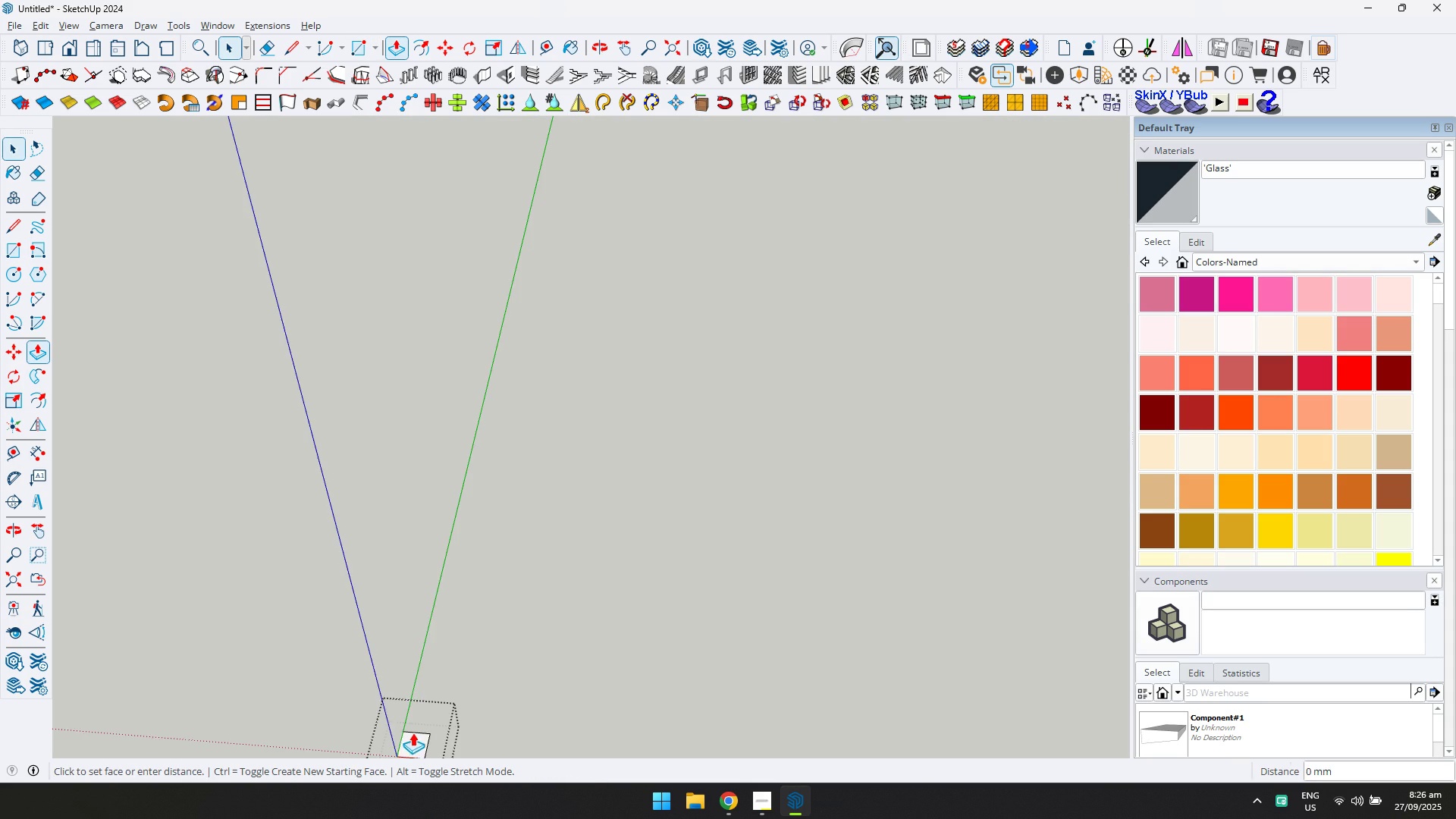 
triple_click([413, 736])
 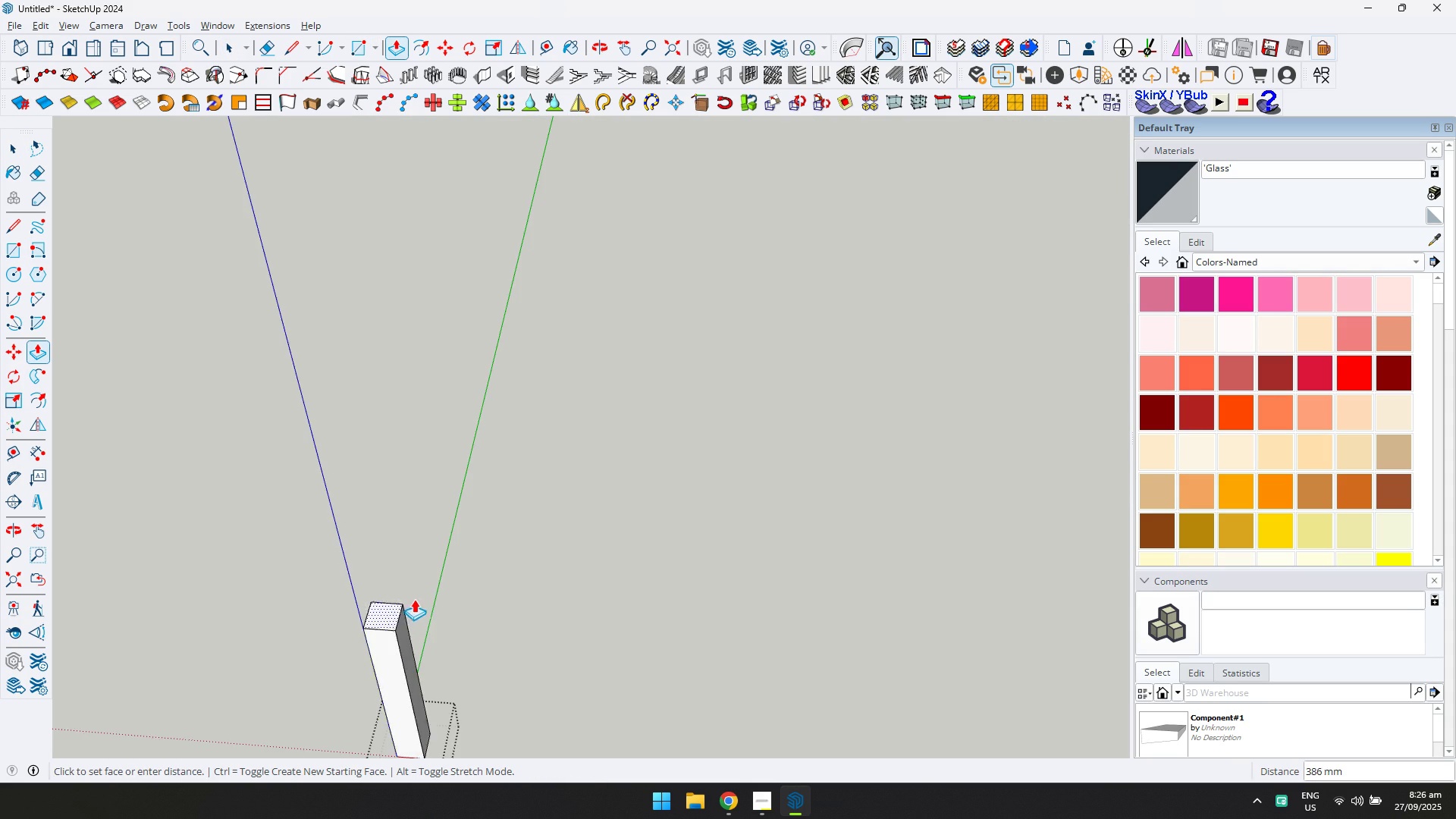 
scroll: coordinate [406, 467], scroll_direction: down, amount: 15.0
 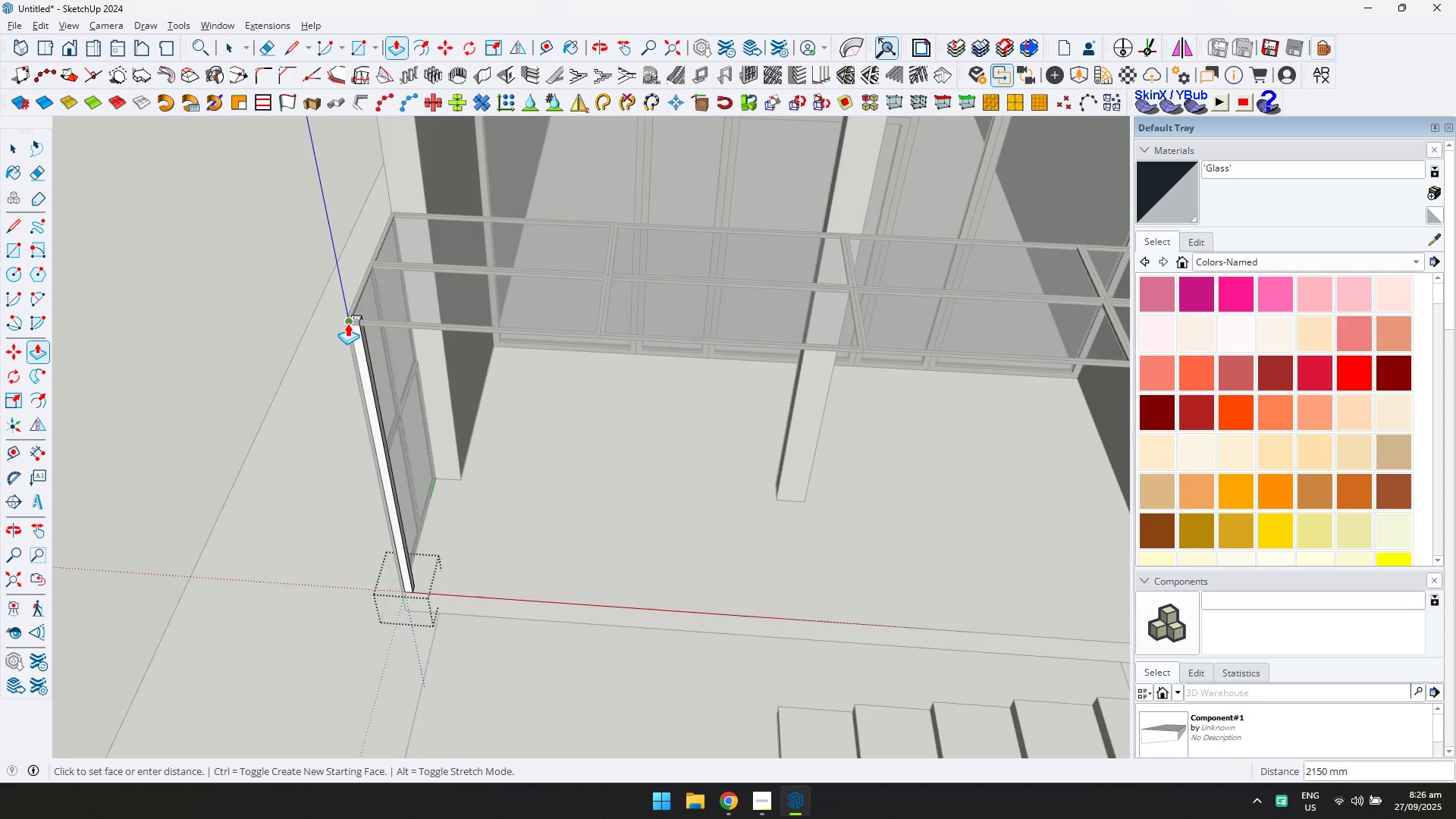 
key(D)
 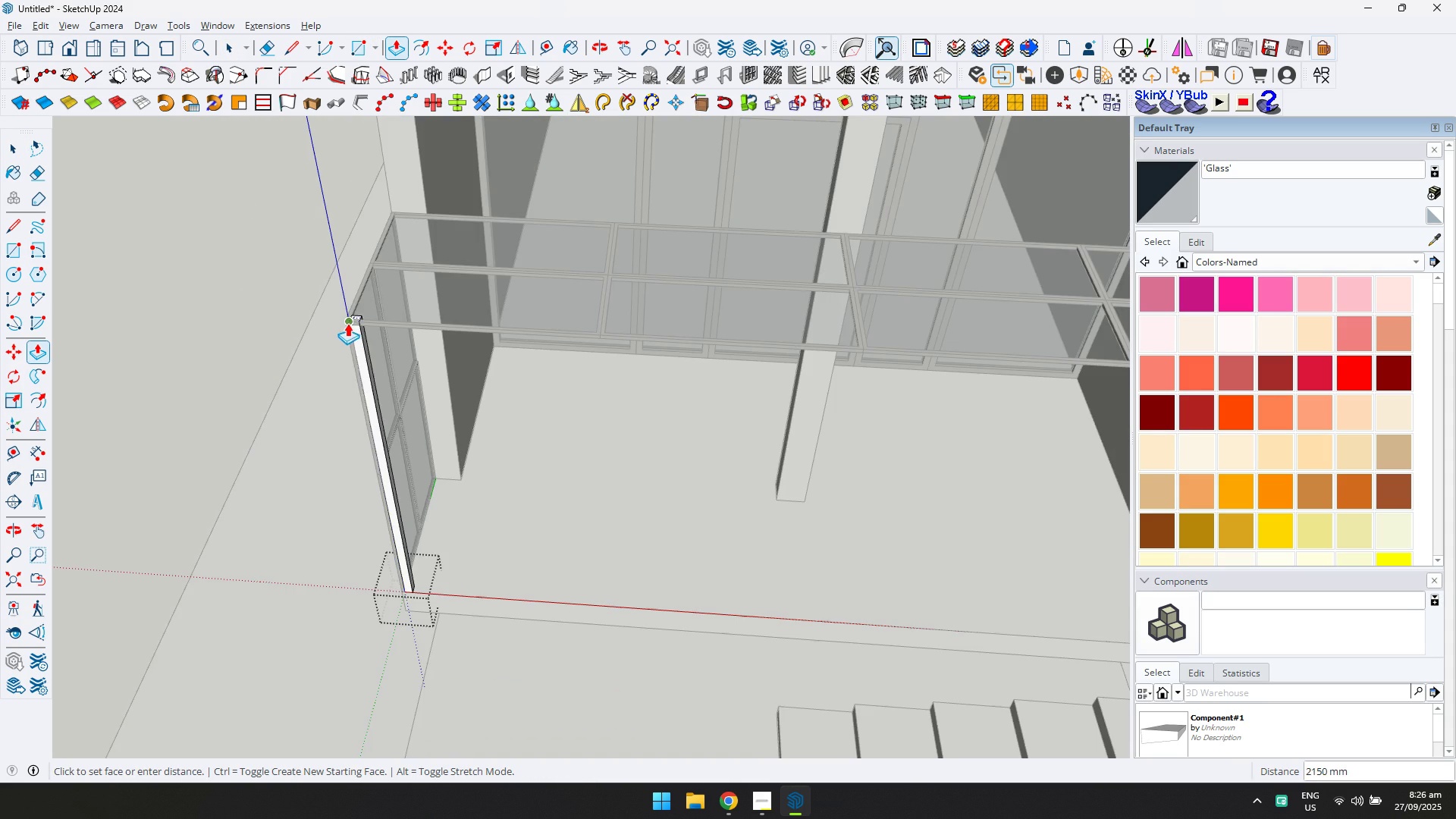 
scroll: coordinate [349, 325], scroll_direction: up, amount: 8.0
 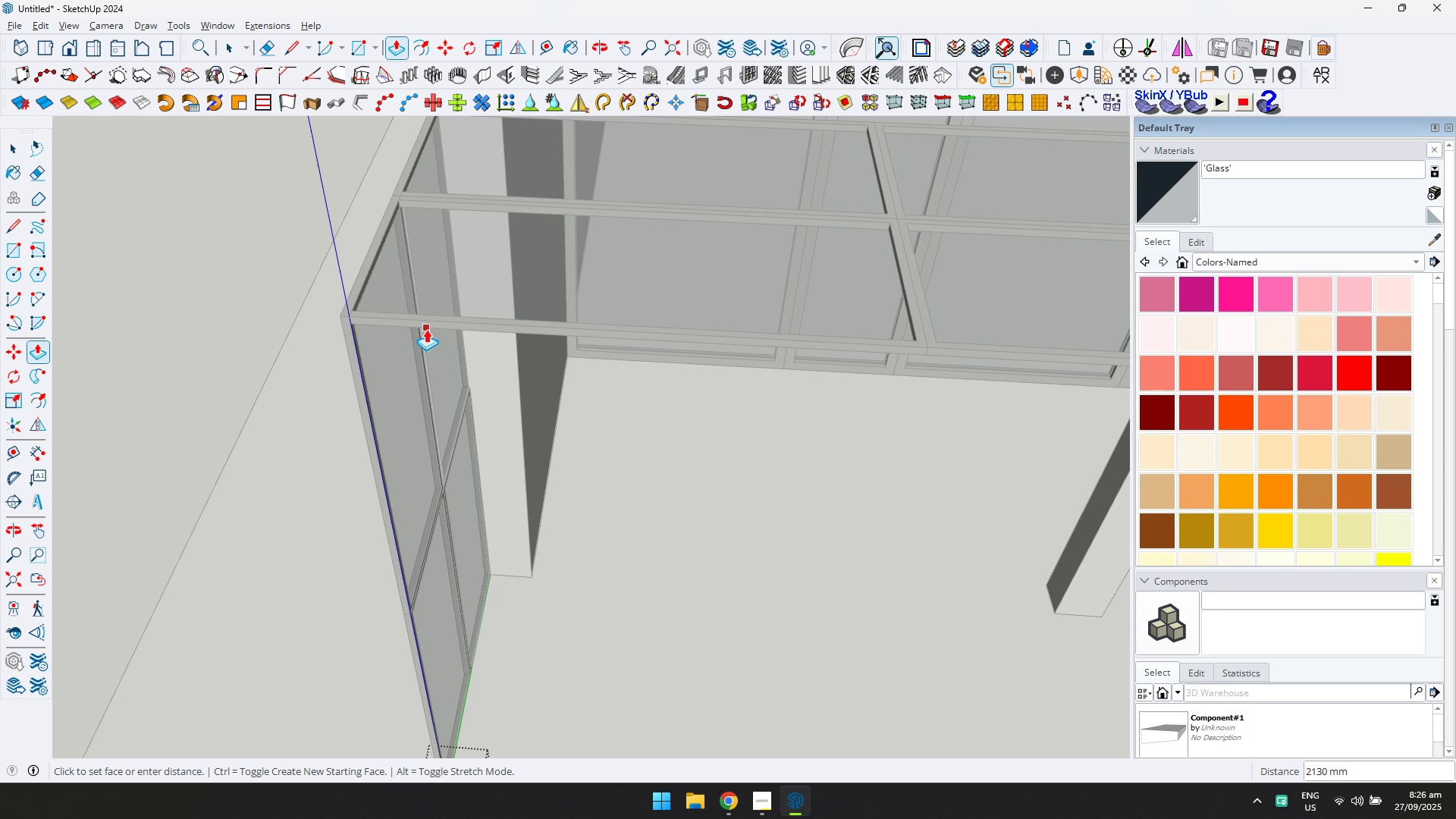 
scroll: coordinate [484, 514], scroll_direction: down, amount: 3.0
 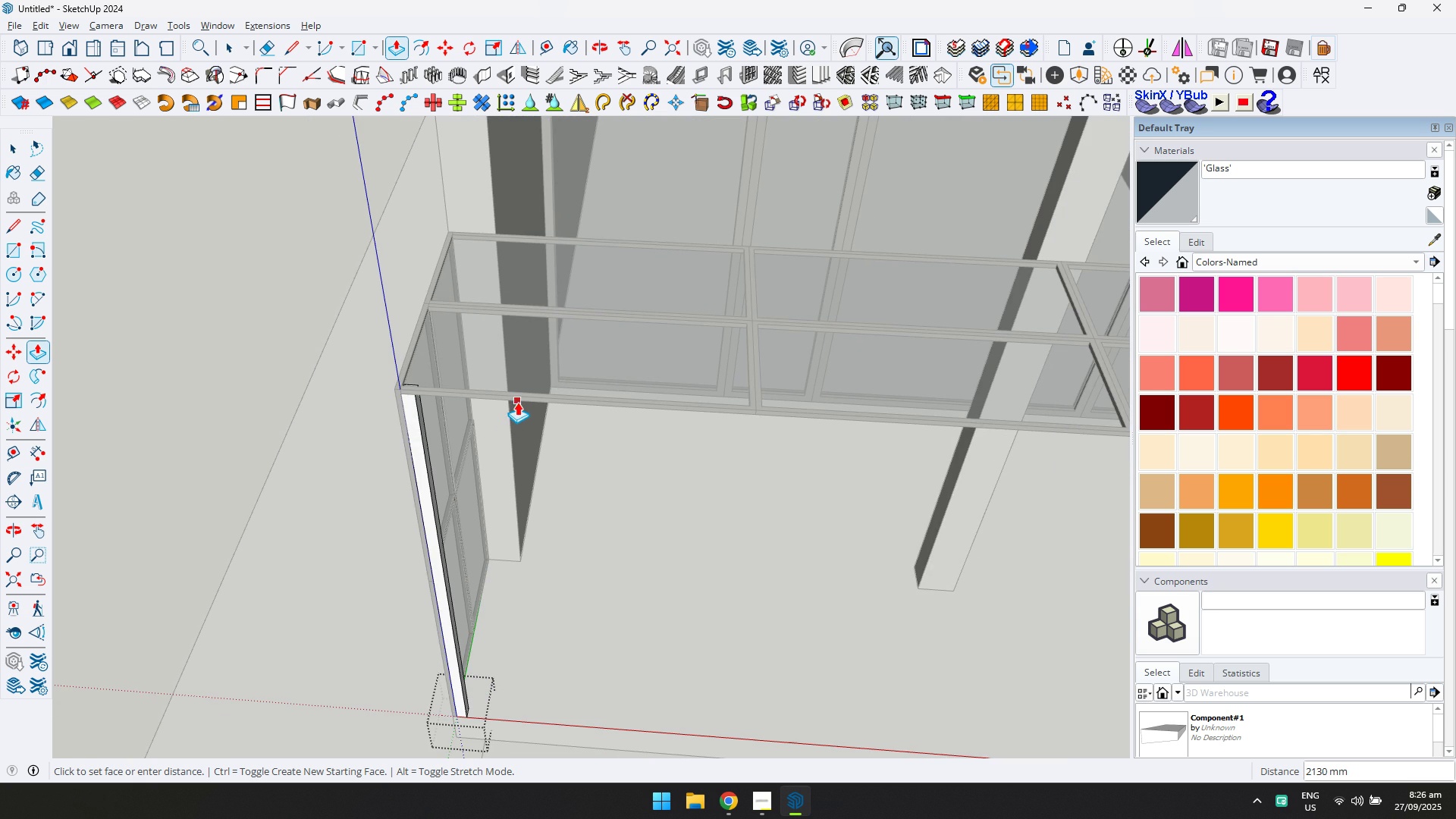 
left_click([517, 402])
 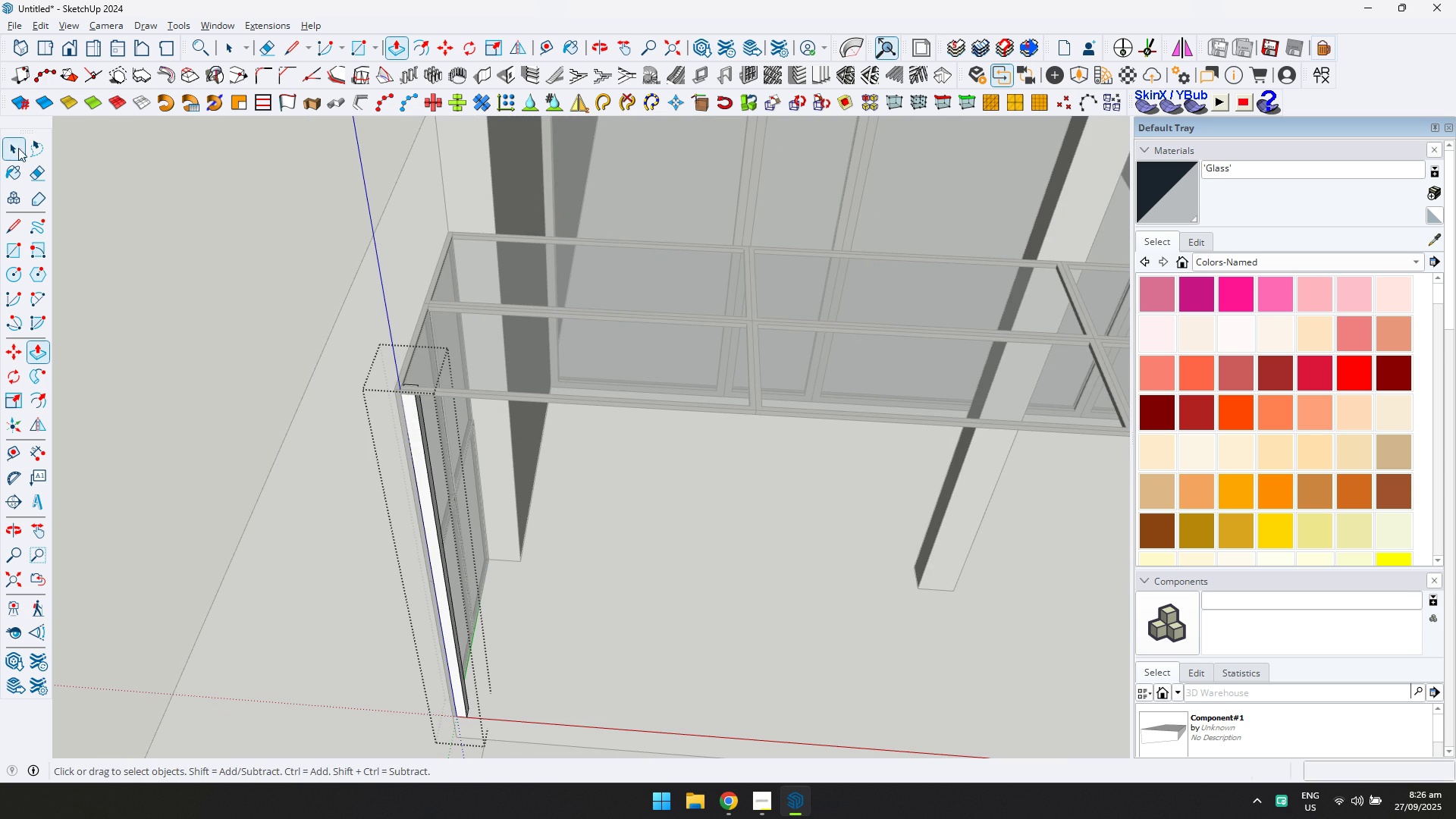 
left_click([422, 456])
 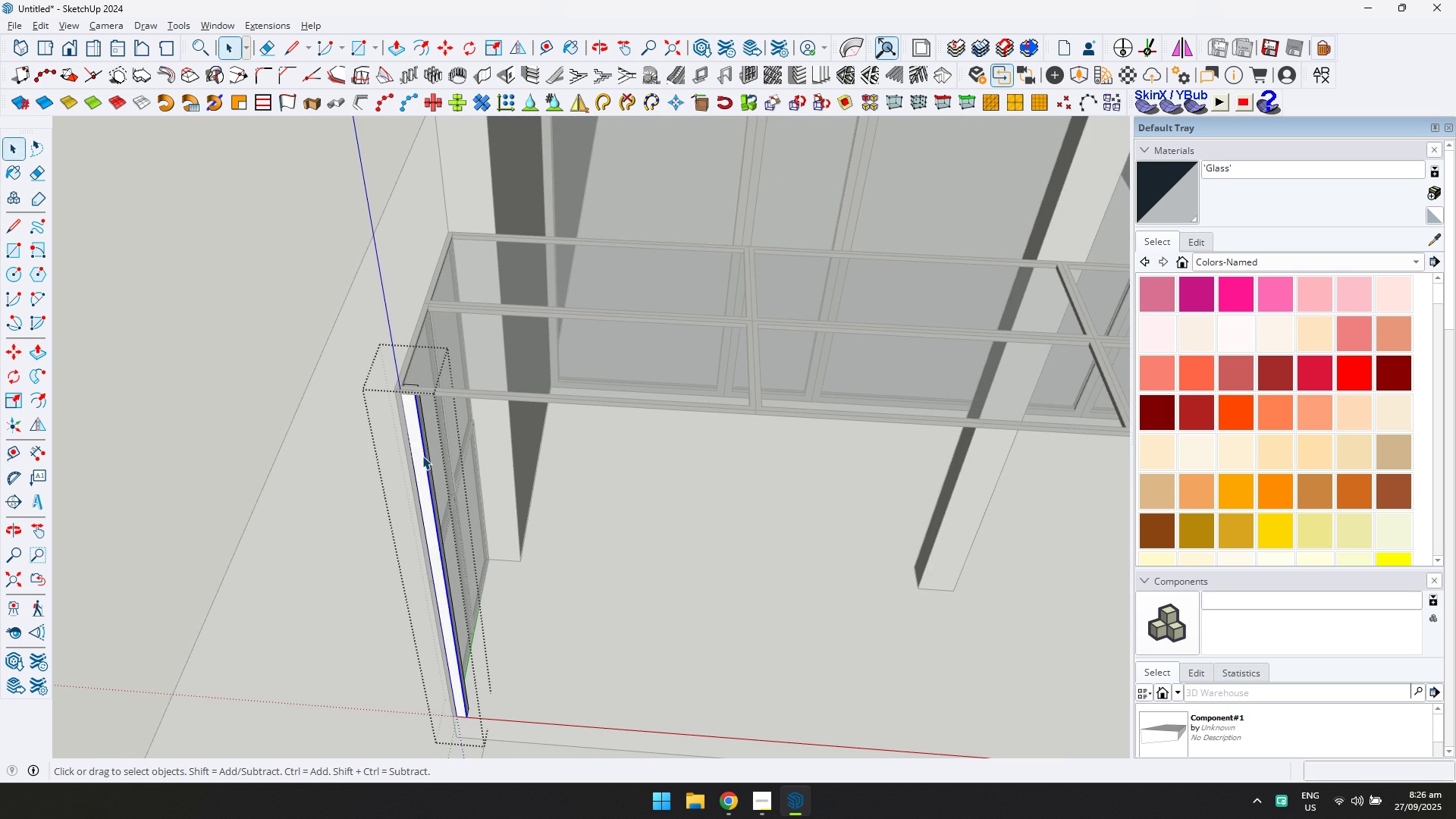 
scroll: coordinate [422, 456], scroll_direction: up, amount: 8.0
 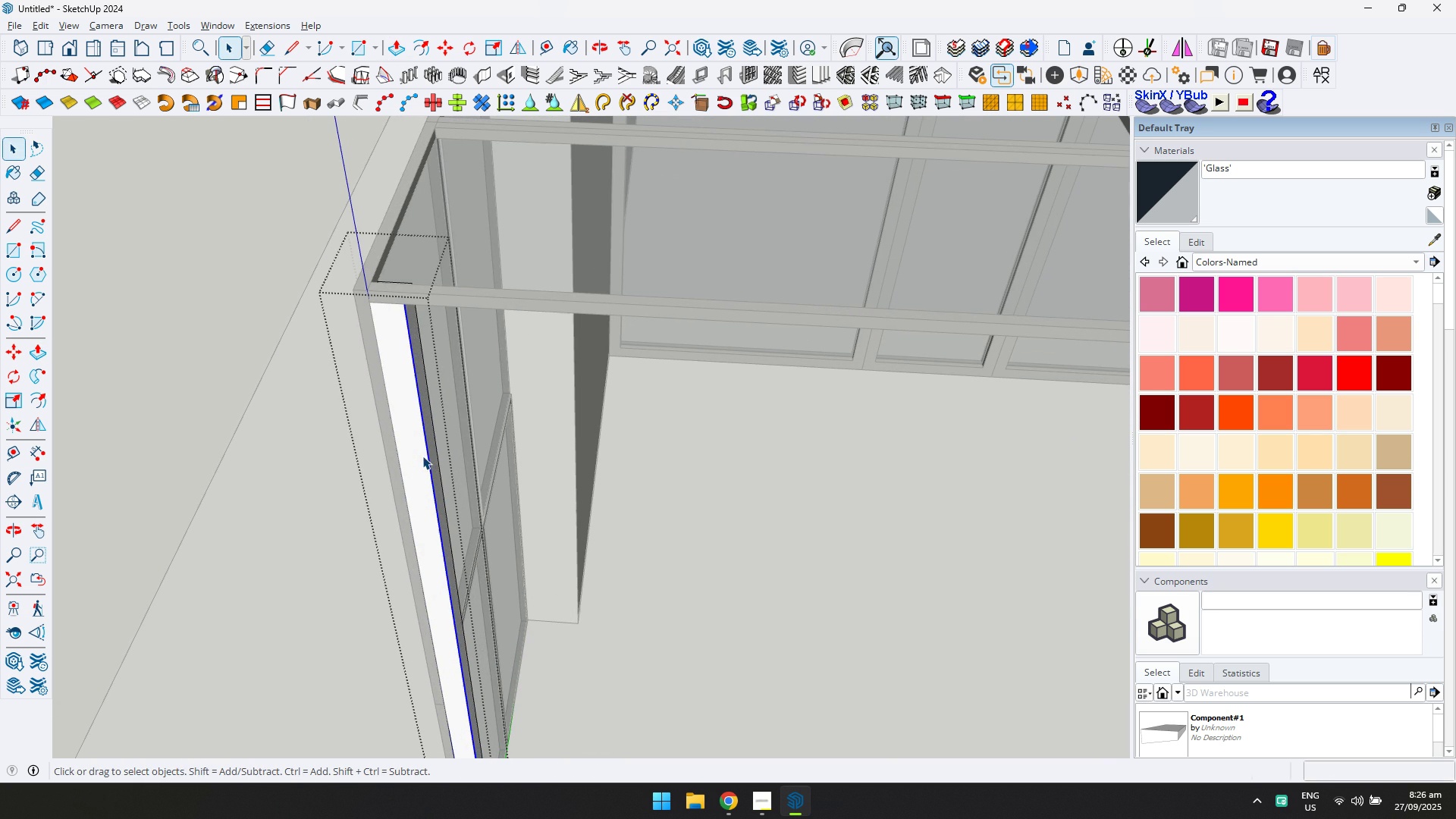 
key(P)
 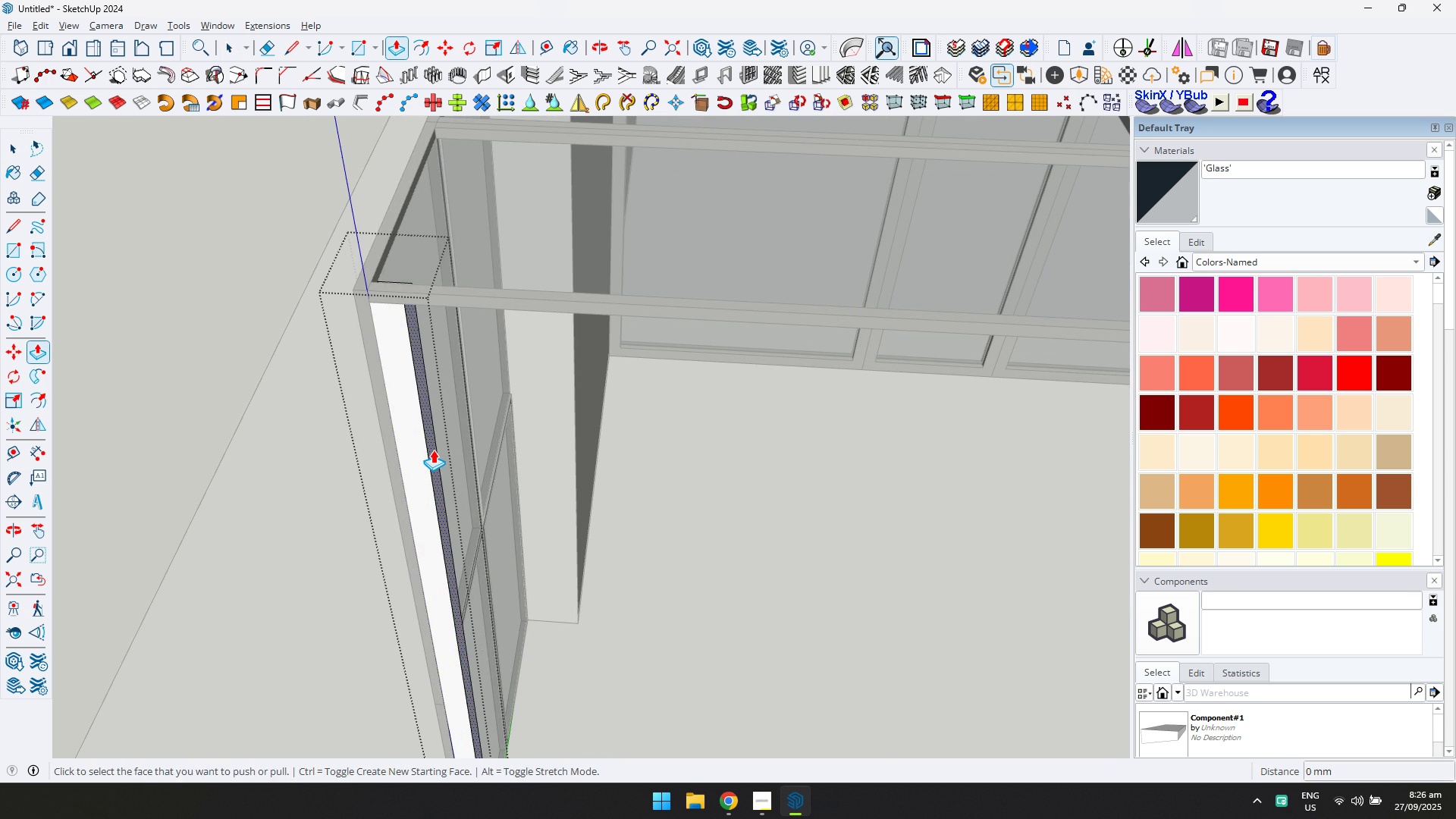 
left_click([433, 450])
 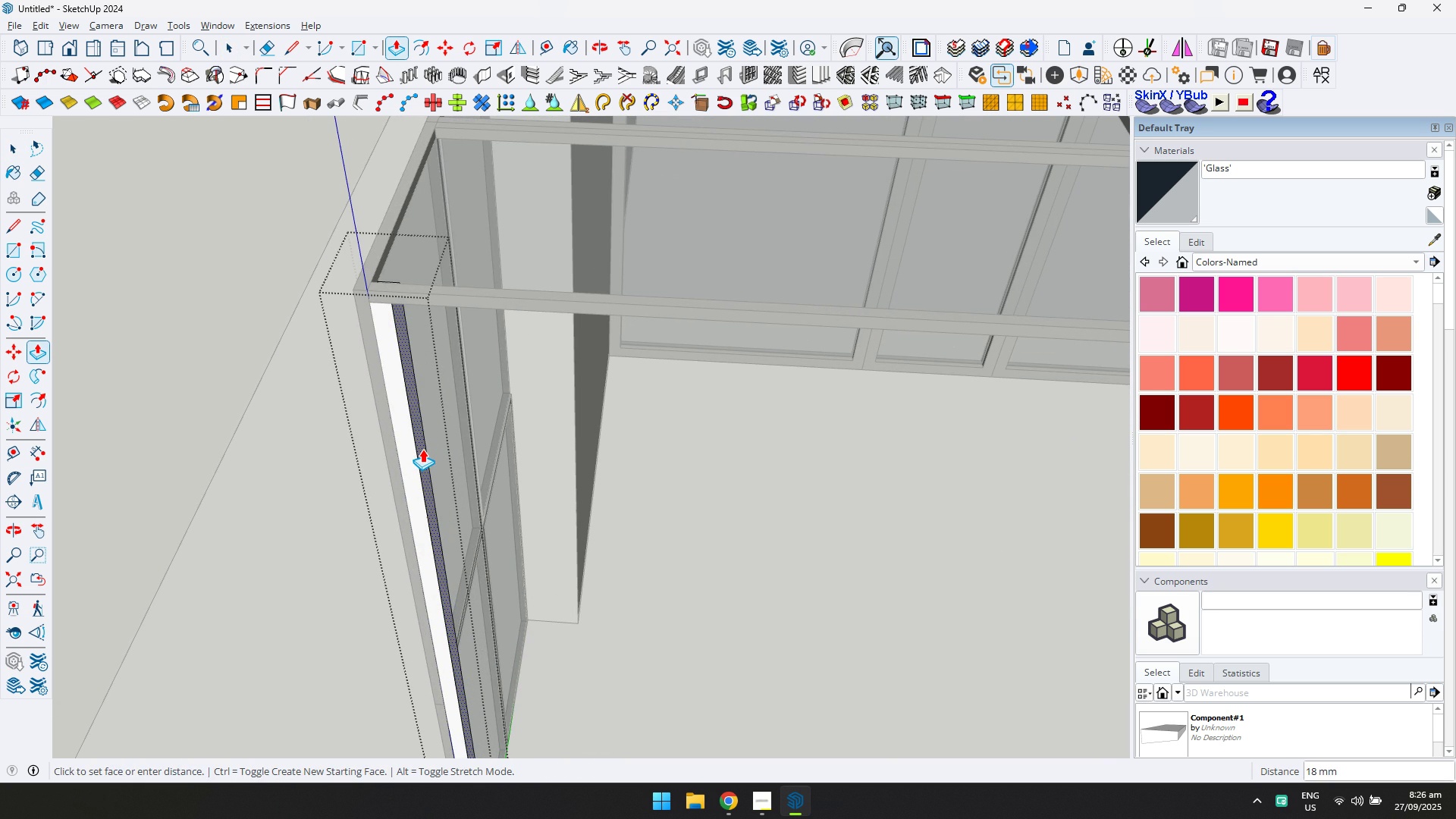 
type(20)
 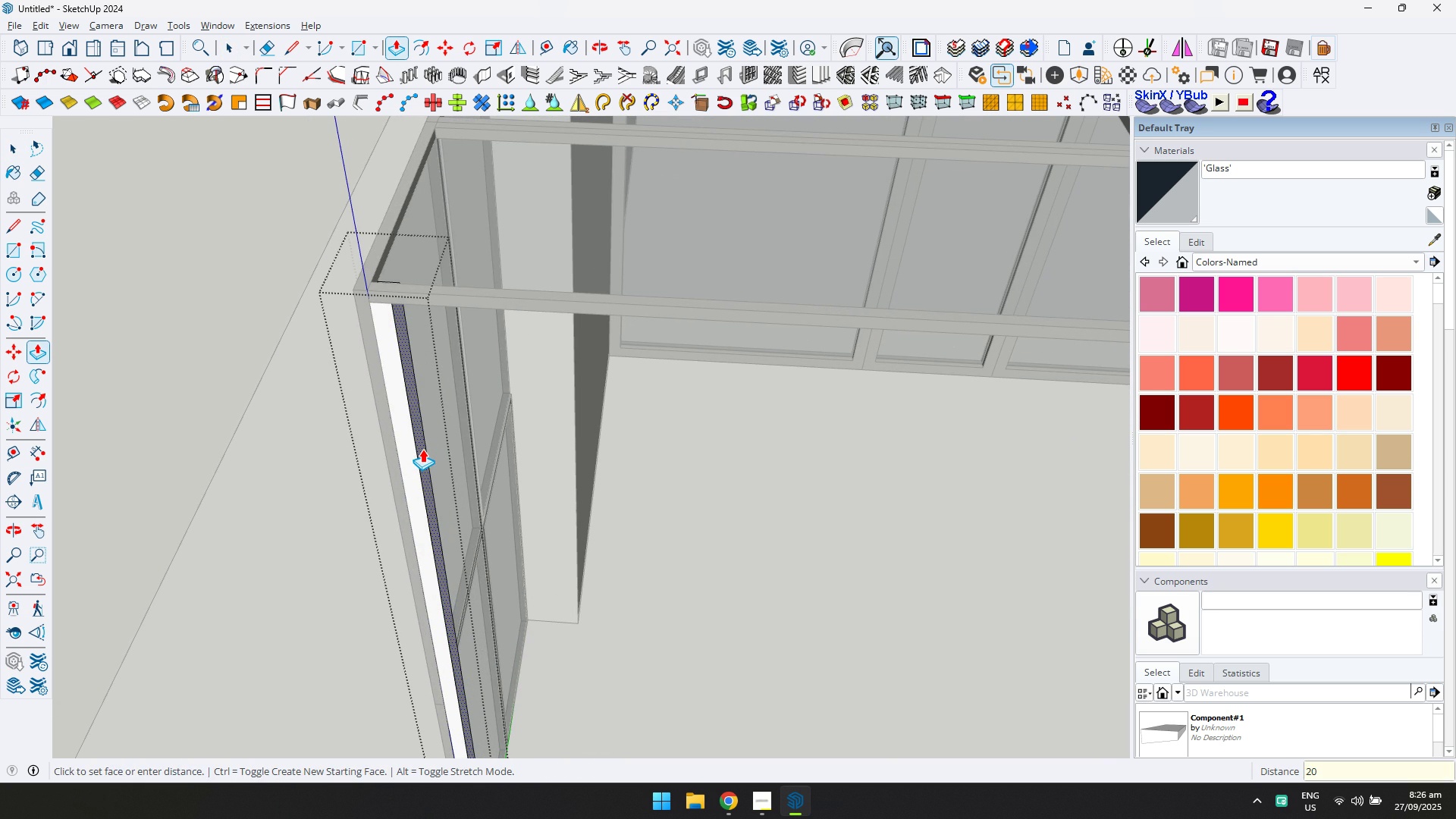 
key(Enter)
 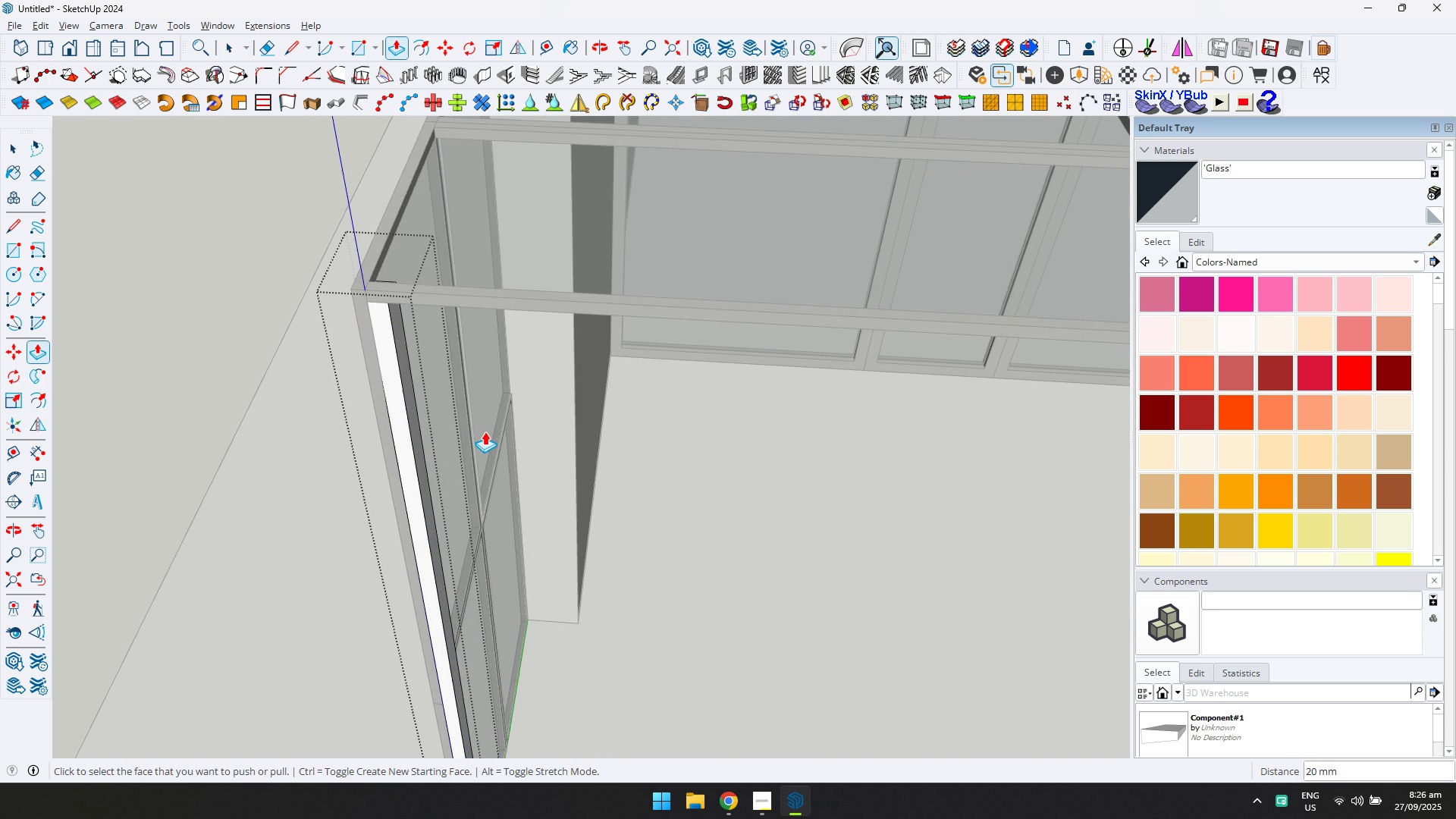 
key(D)
 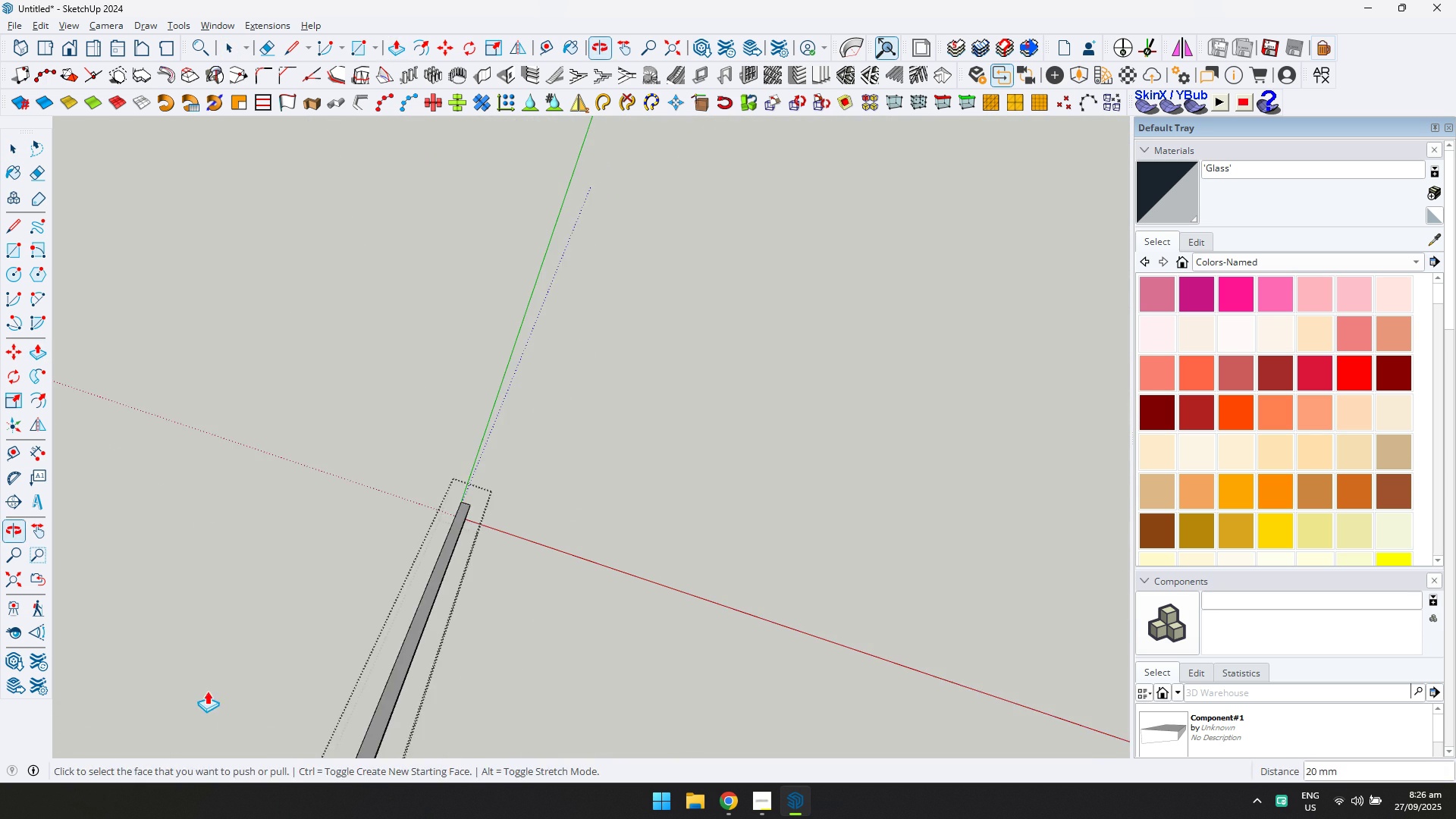 
key(Shift+ShiftLeft)
 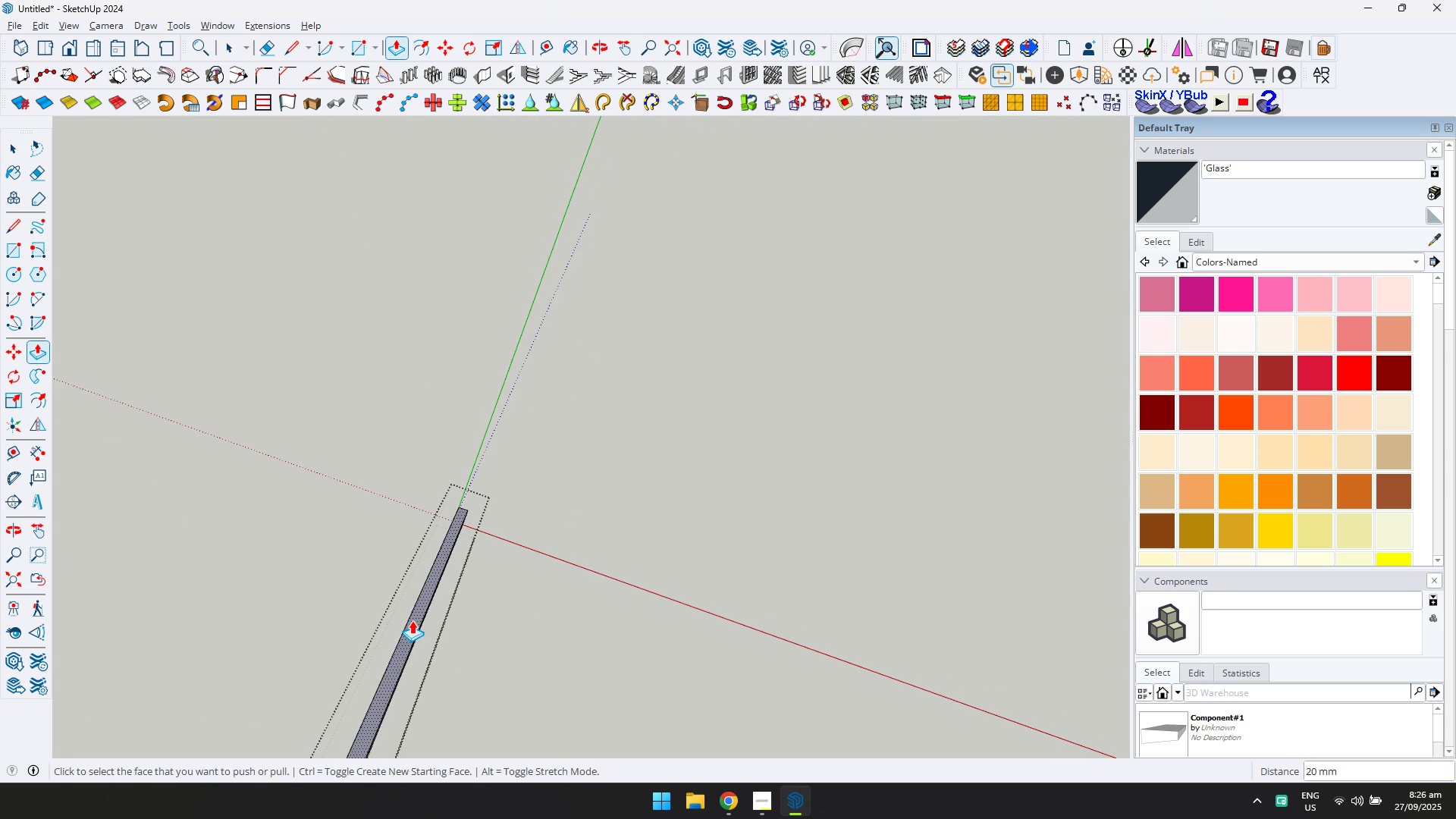 
left_click([412, 620])
 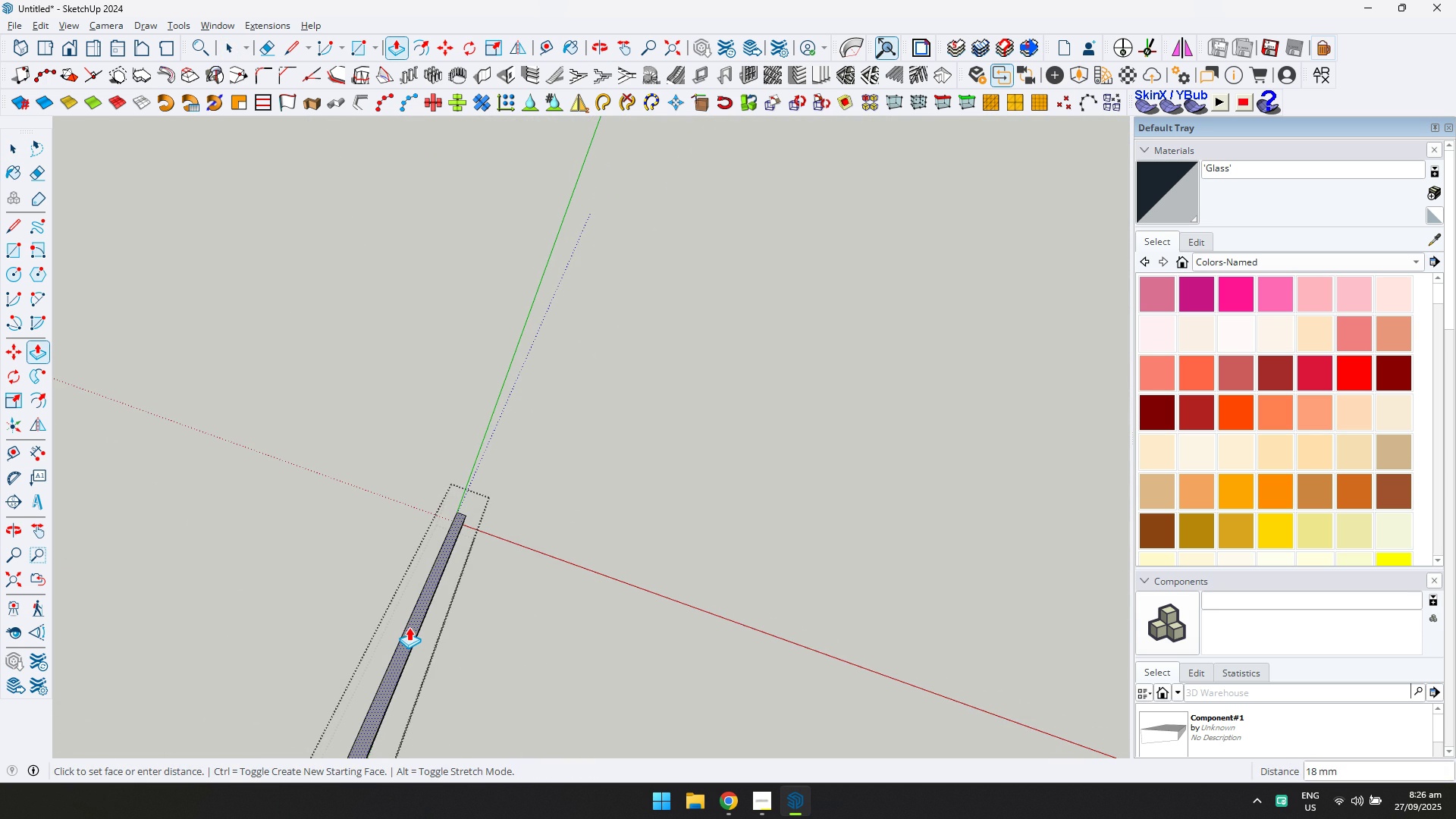 
type(20)
 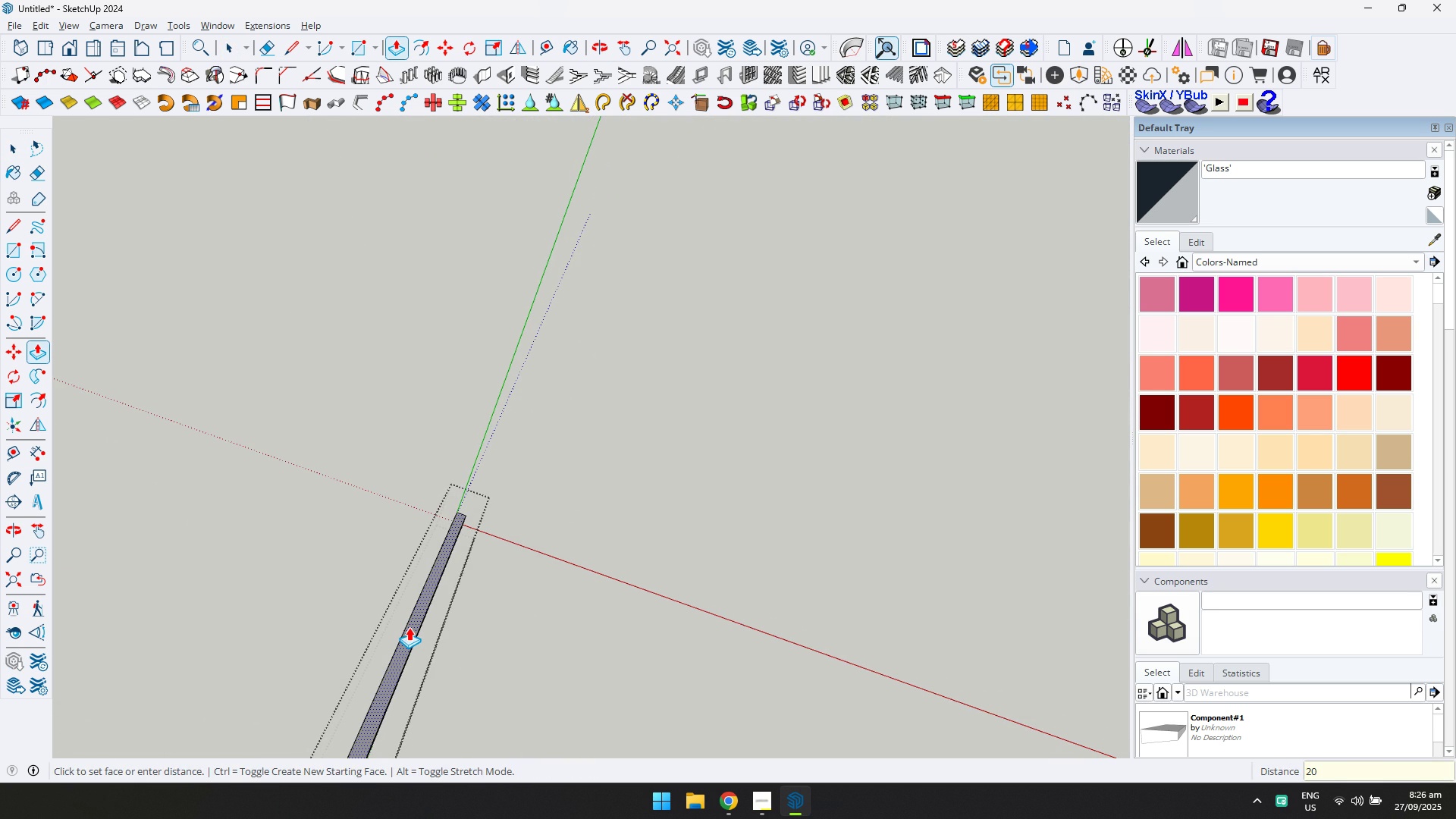 
key(Enter)
 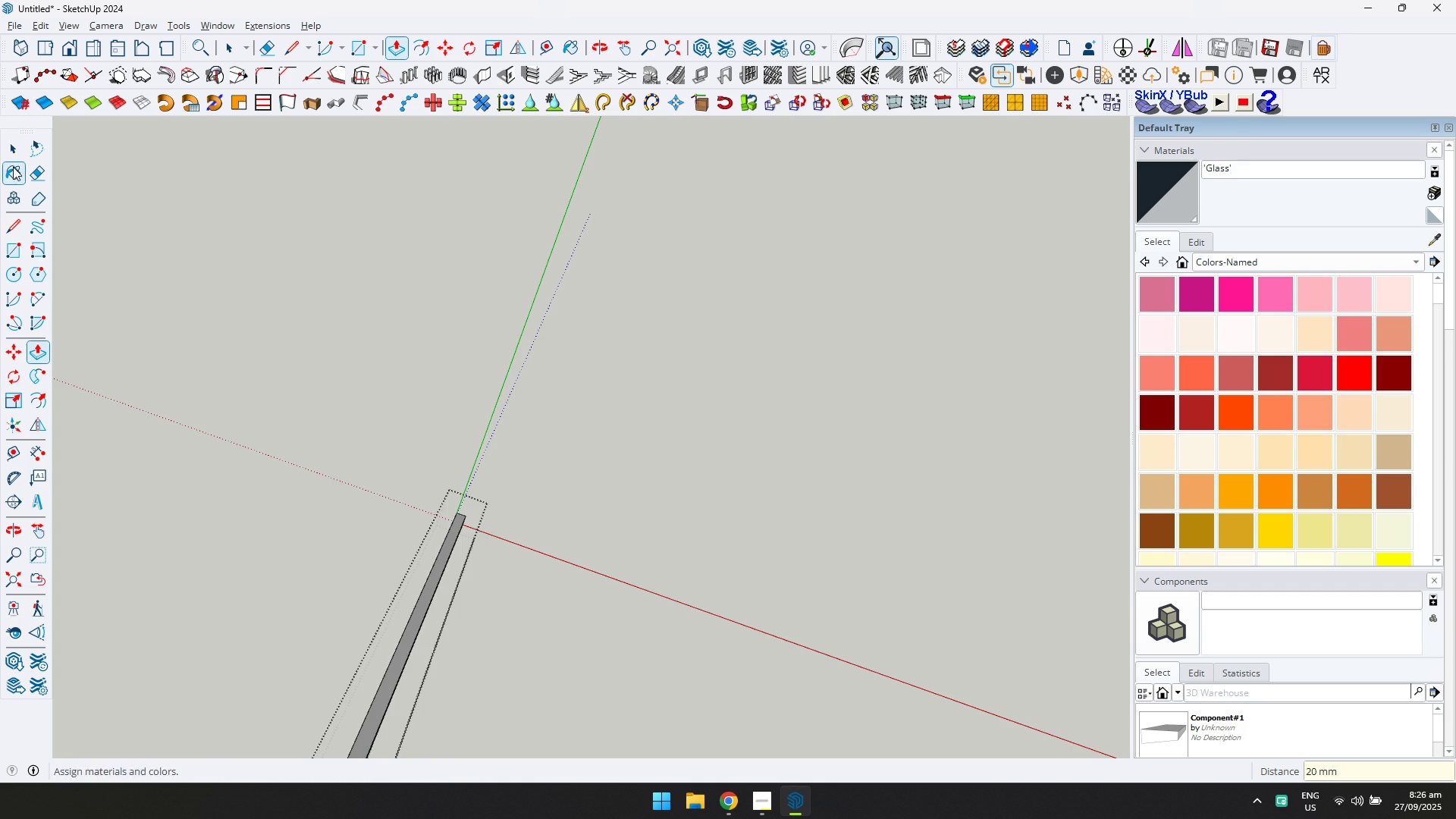 
left_click([14, 150])
 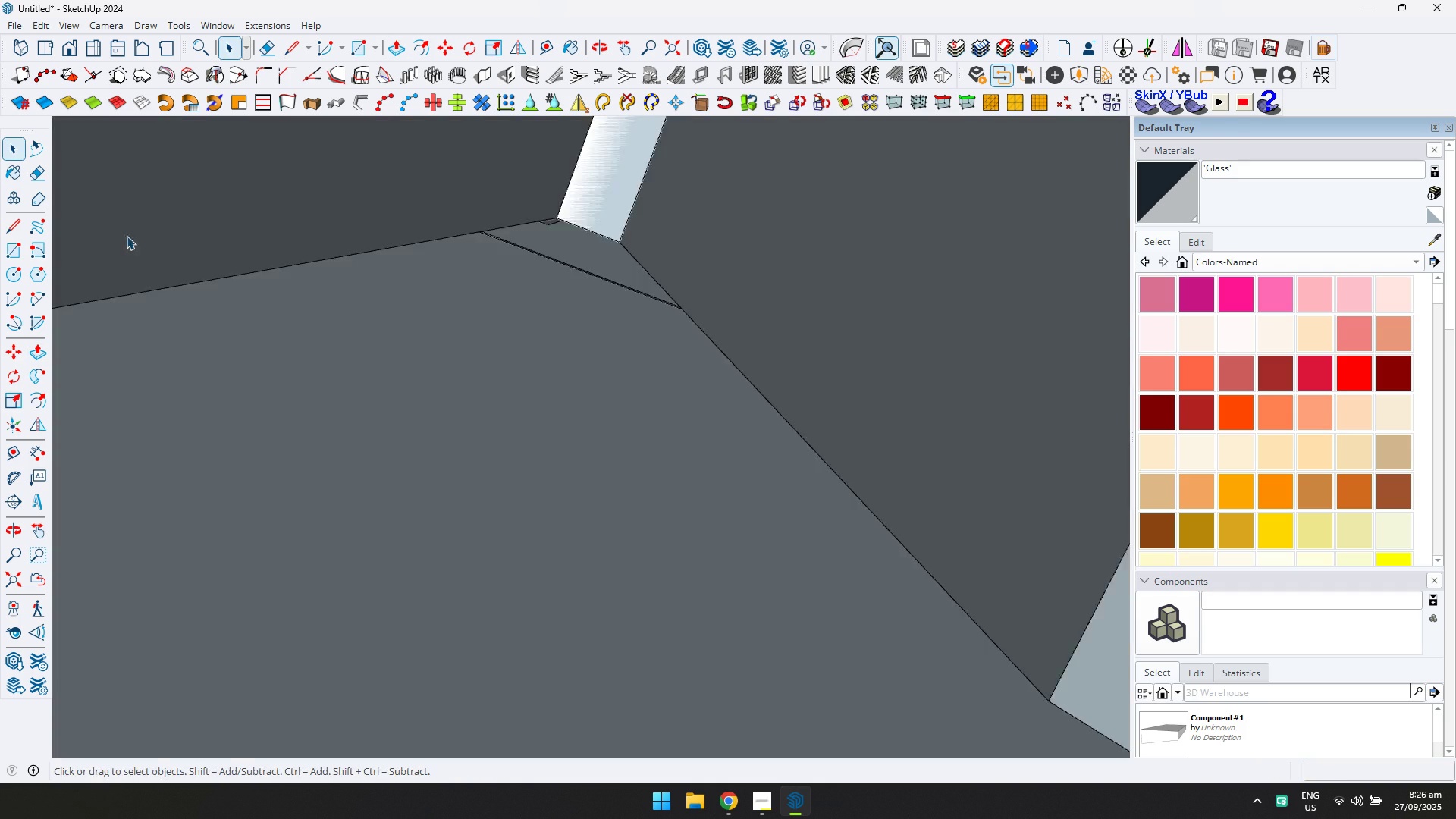 
key(Escape)
 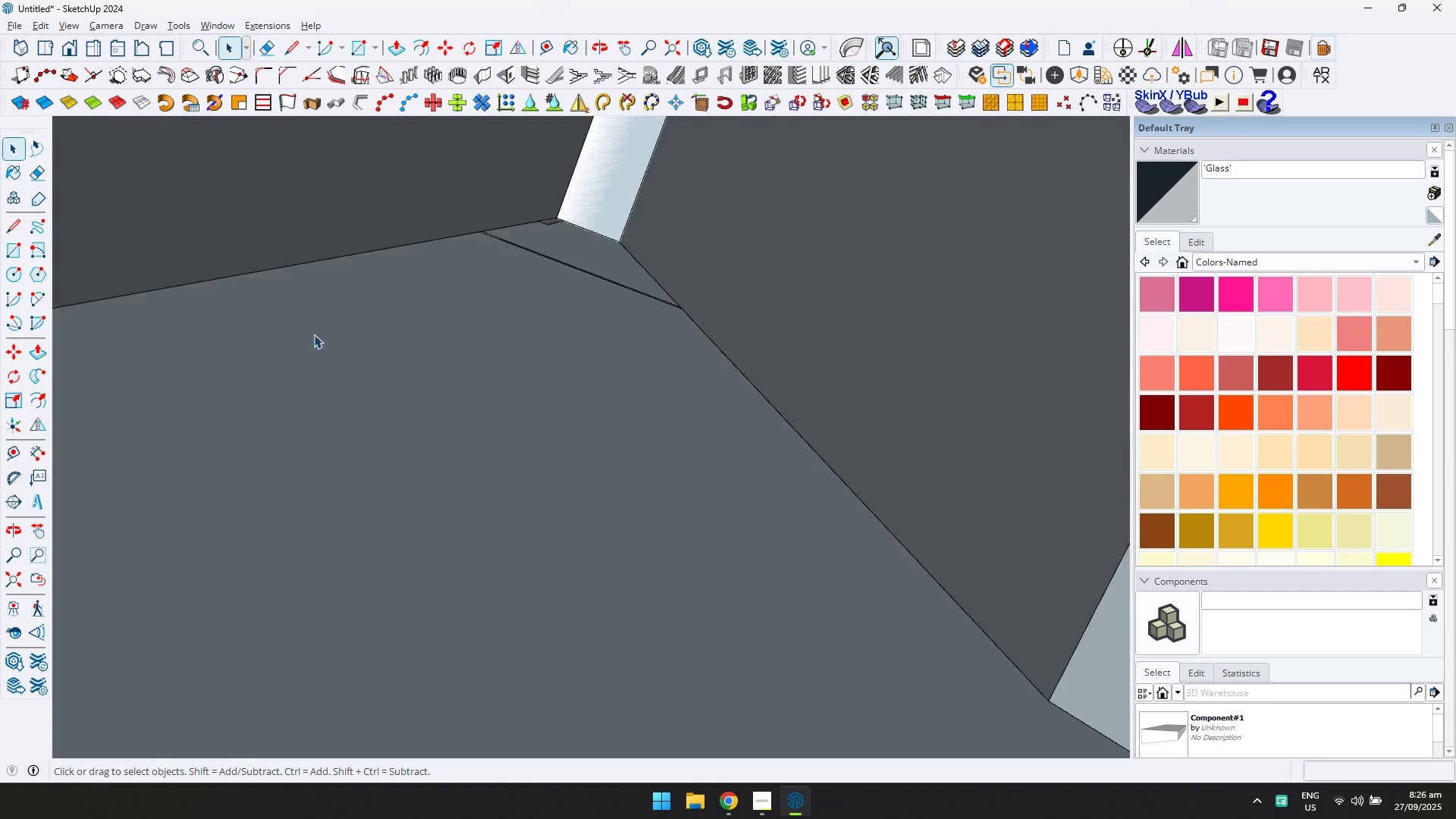 
scroll: coordinate [408, 428], scroll_direction: down, amount: 5.0
 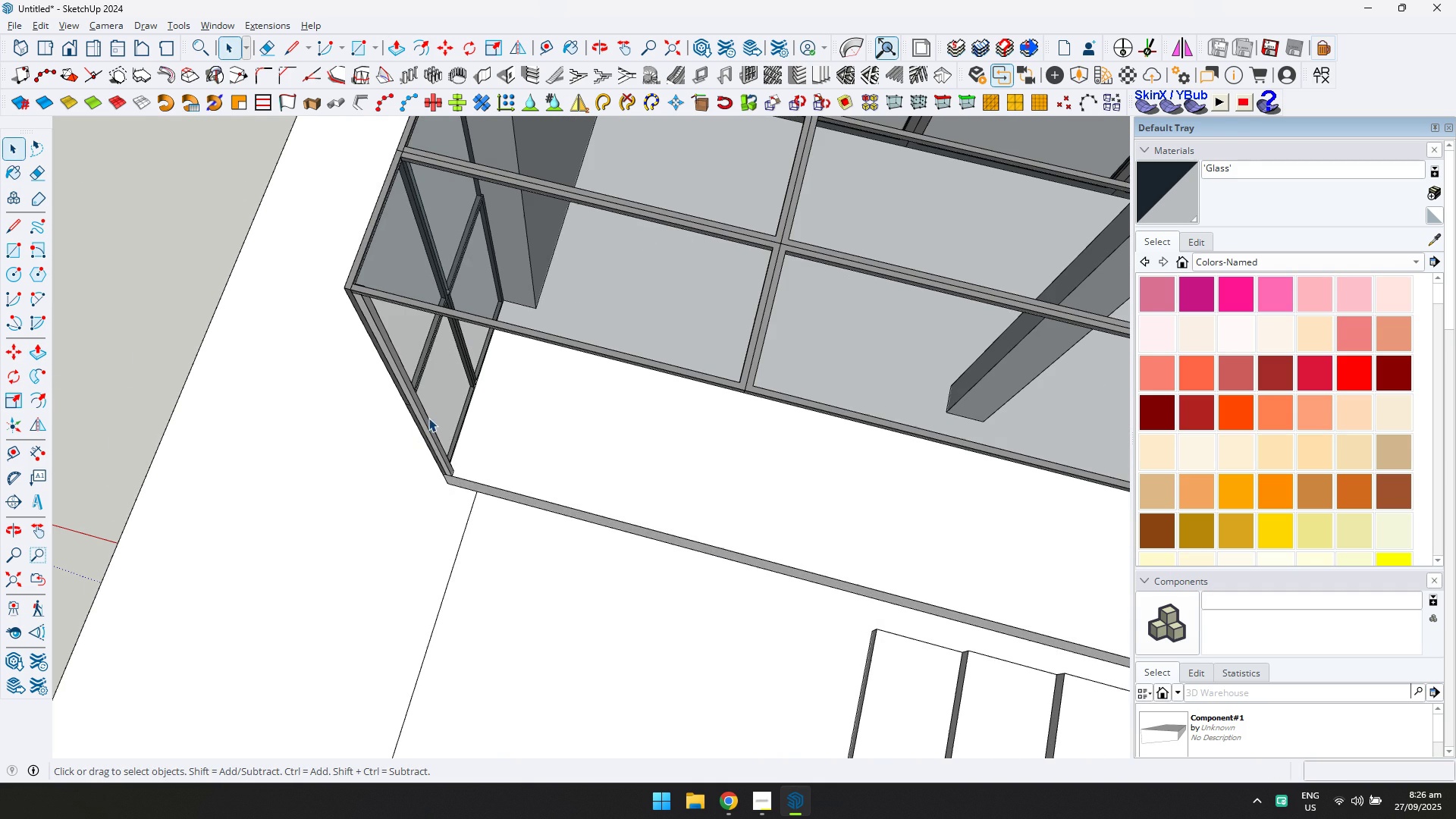 
left_click([428, 418])
 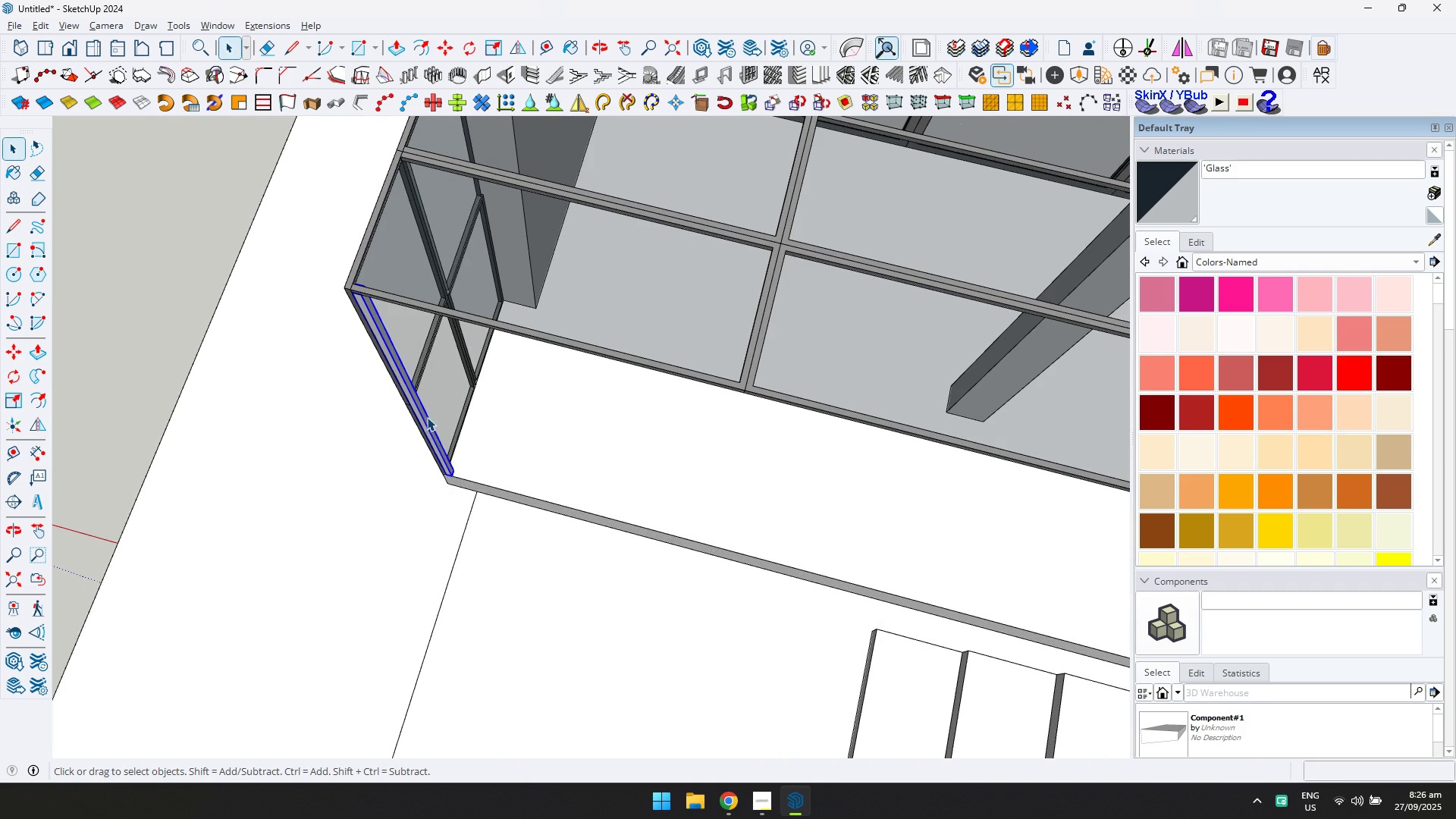 
right_click([427, 417])
 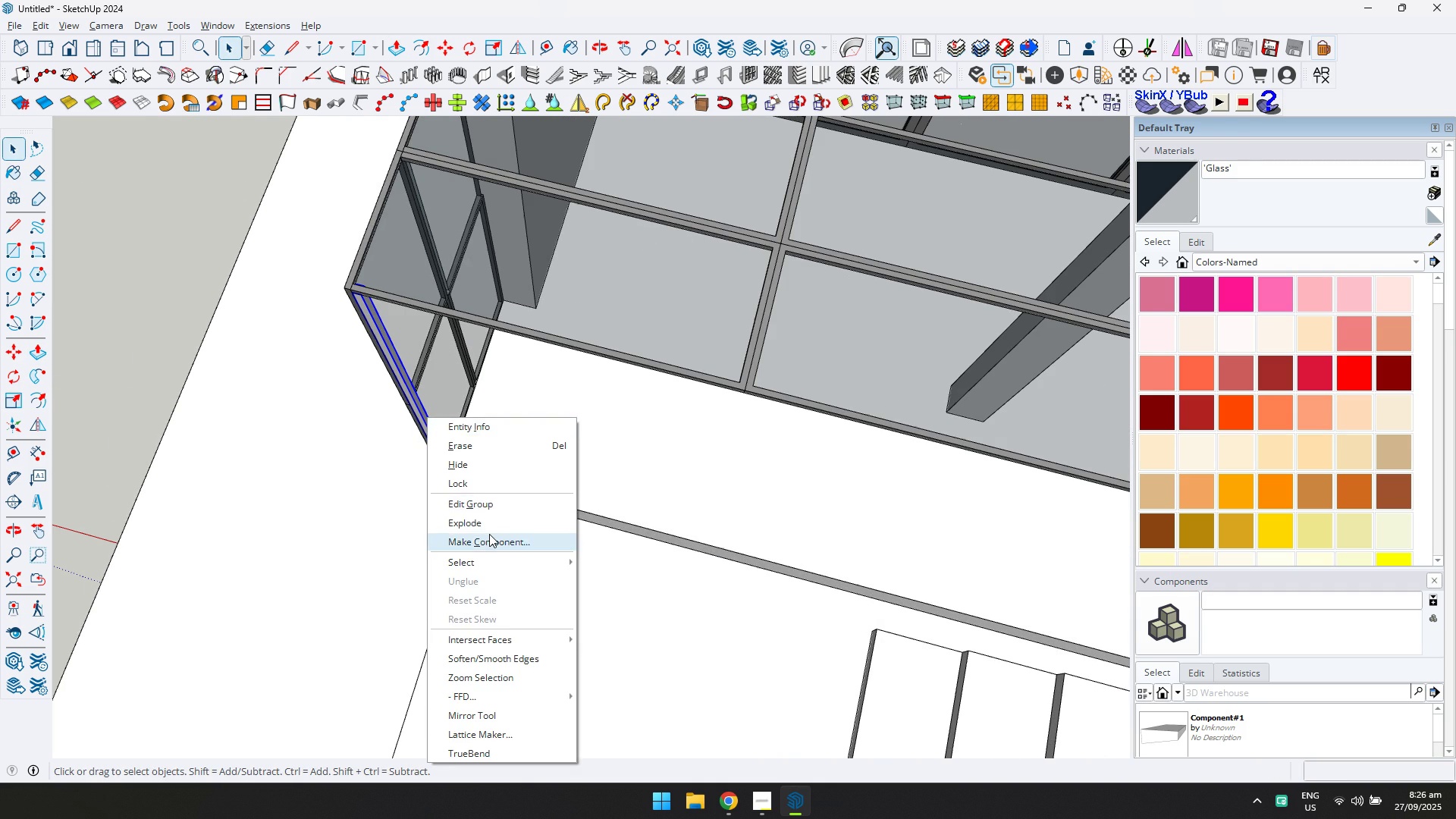 
left_click([490, 534])
 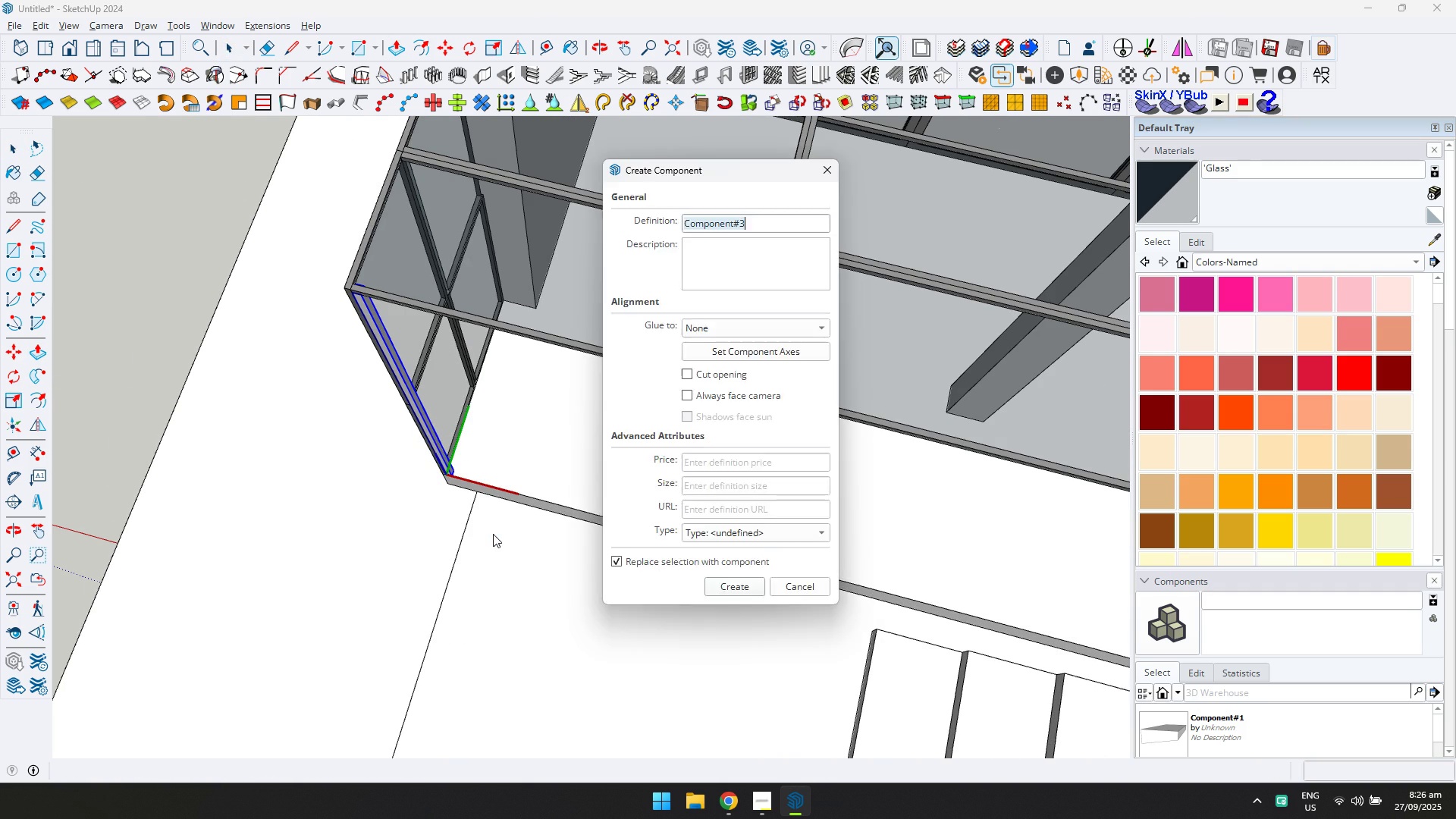 
key(Enter)
 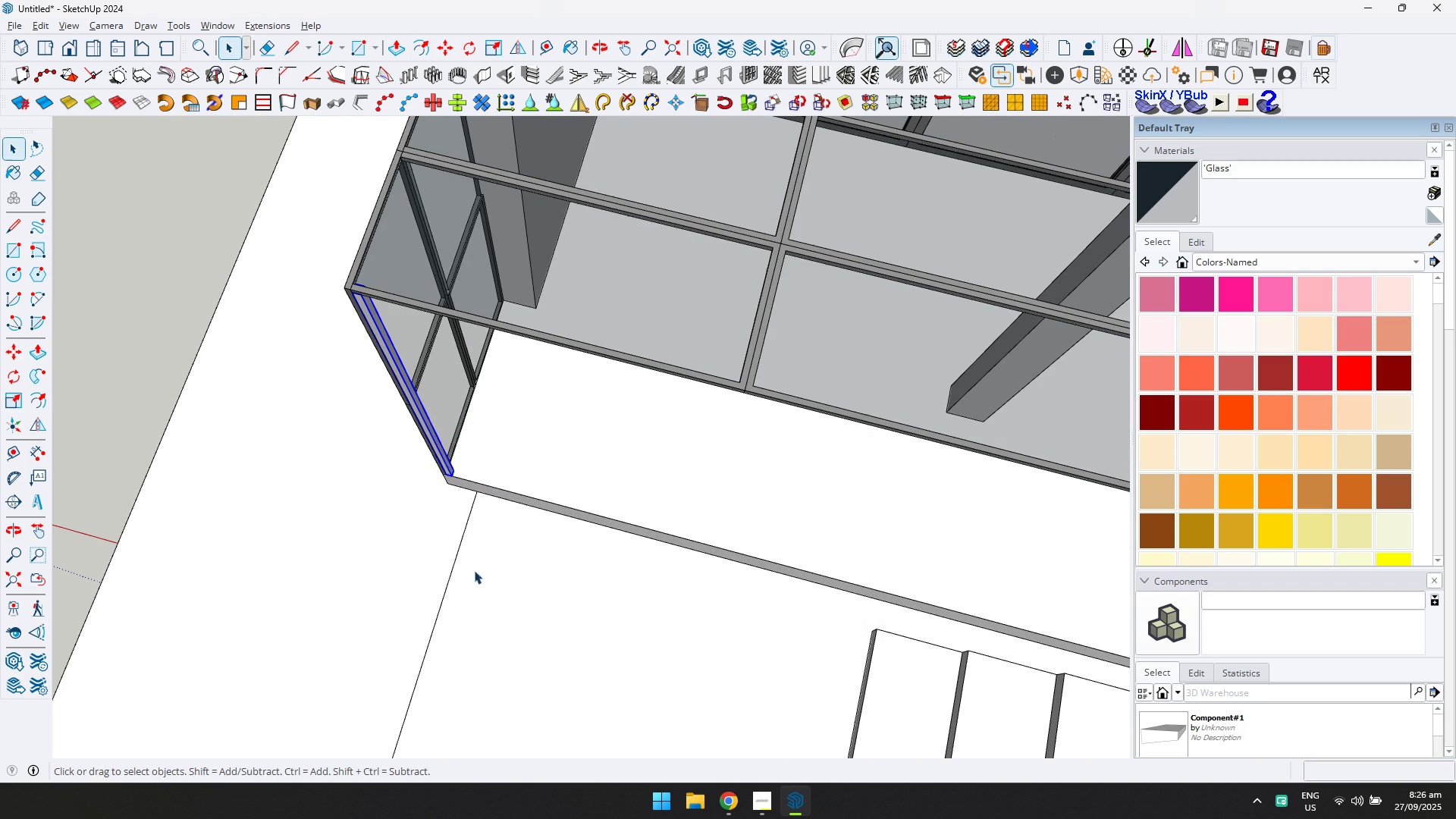 
scroll: coordinate [466, 502], scroll_direction: up, amount: 5.0
 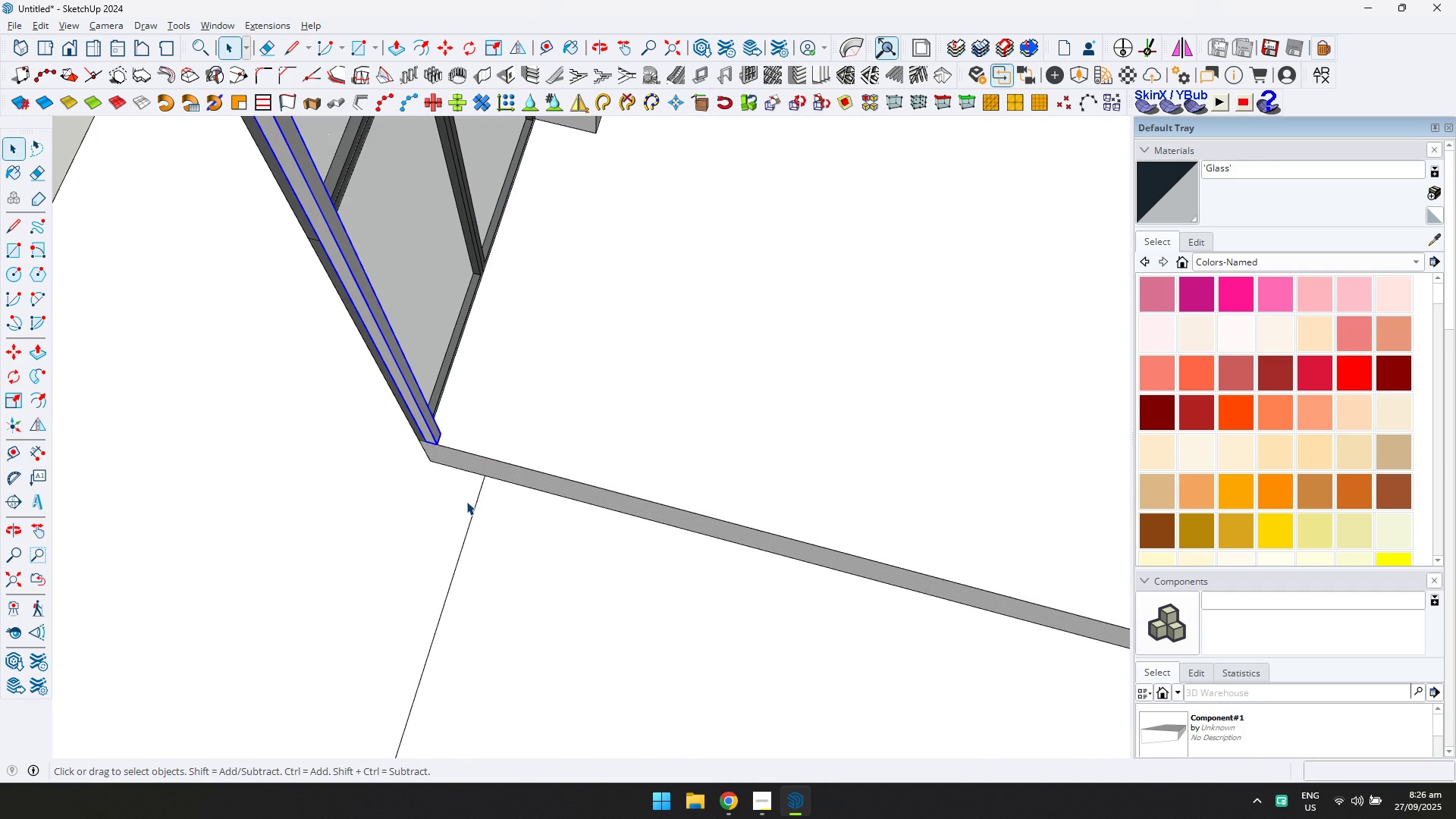 
key(M)
 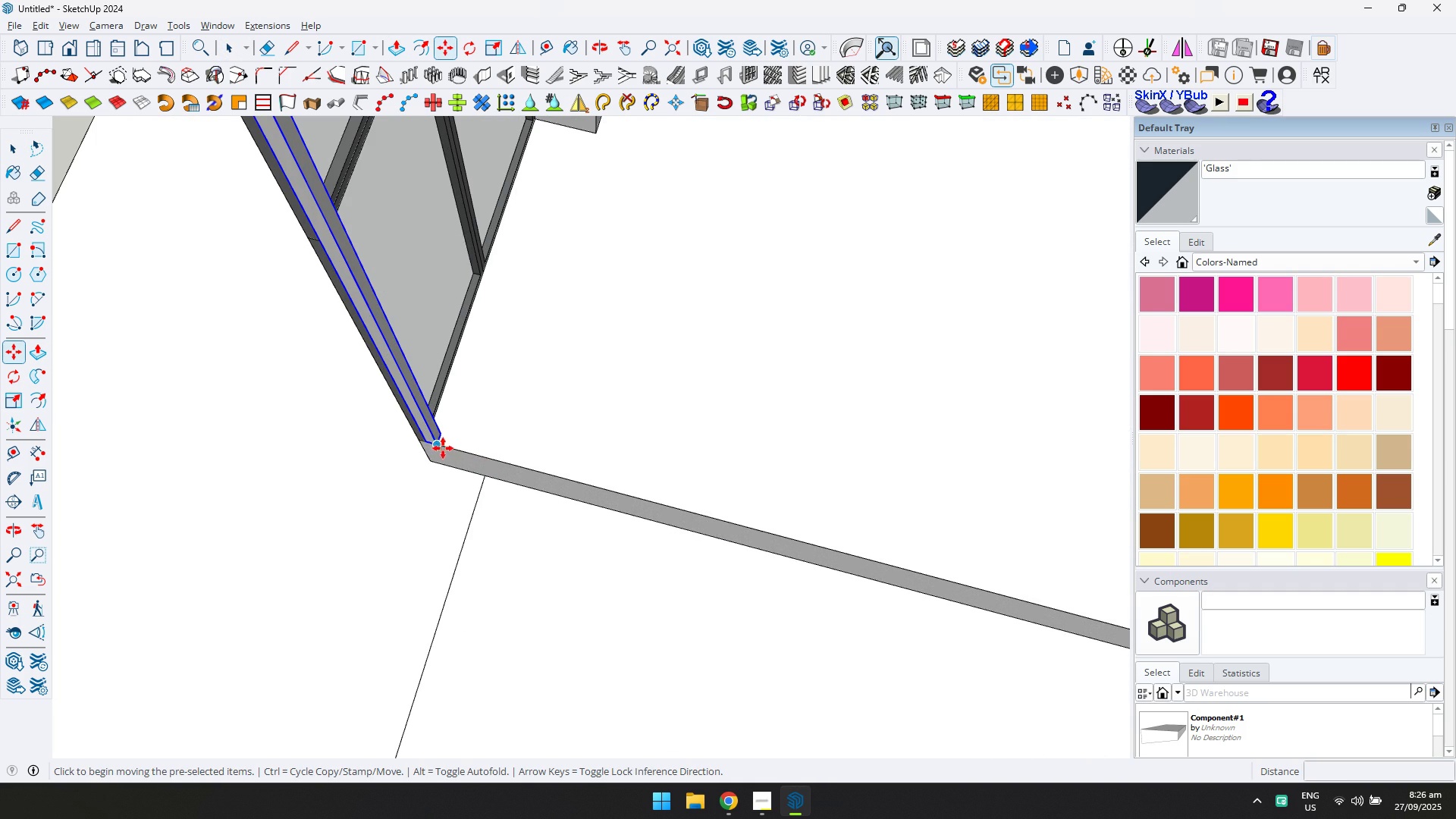 
key(Control+ControlLeft)
 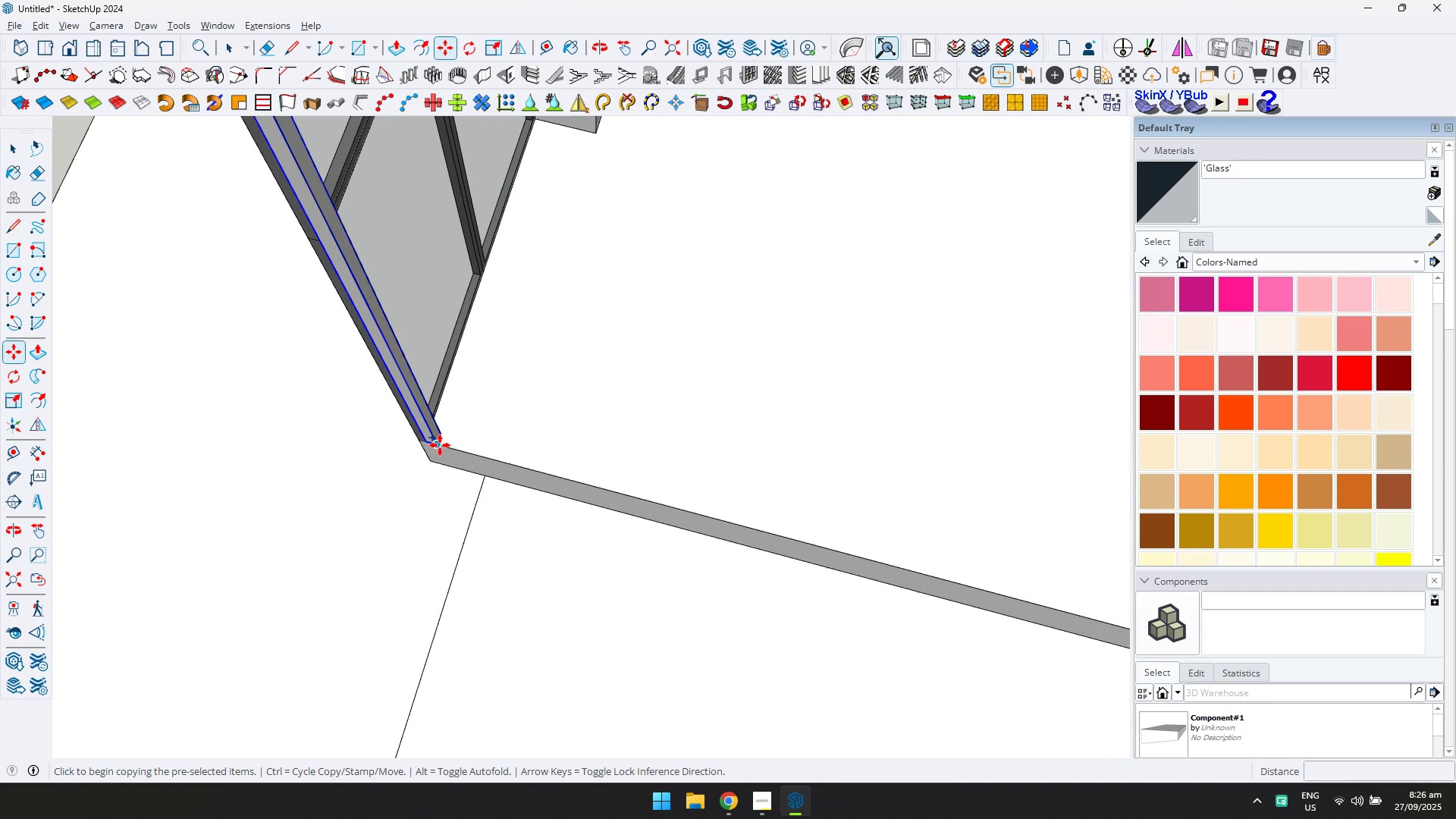 
left_click([440, 445])
 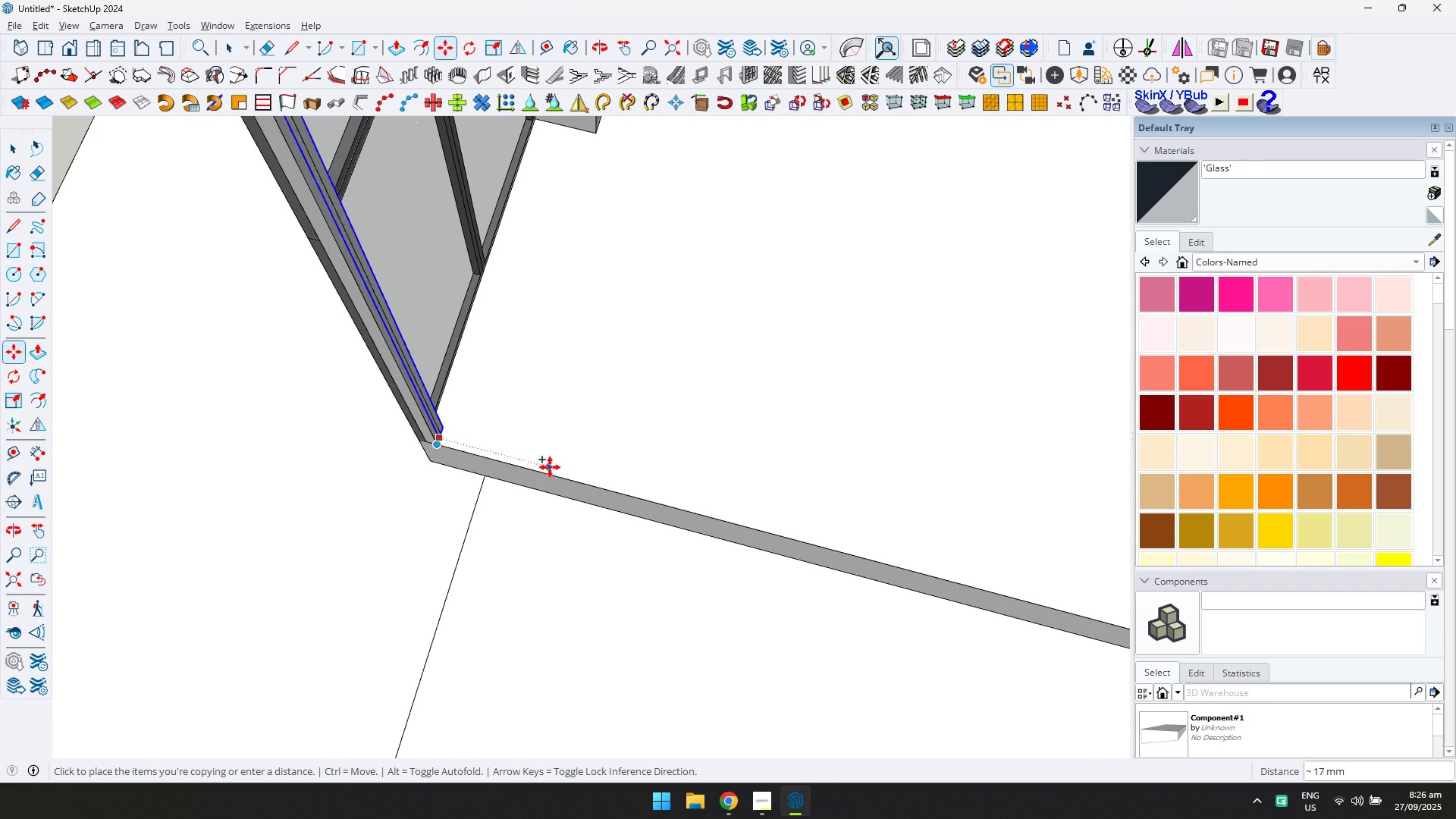 
key(ArrowLeft)
 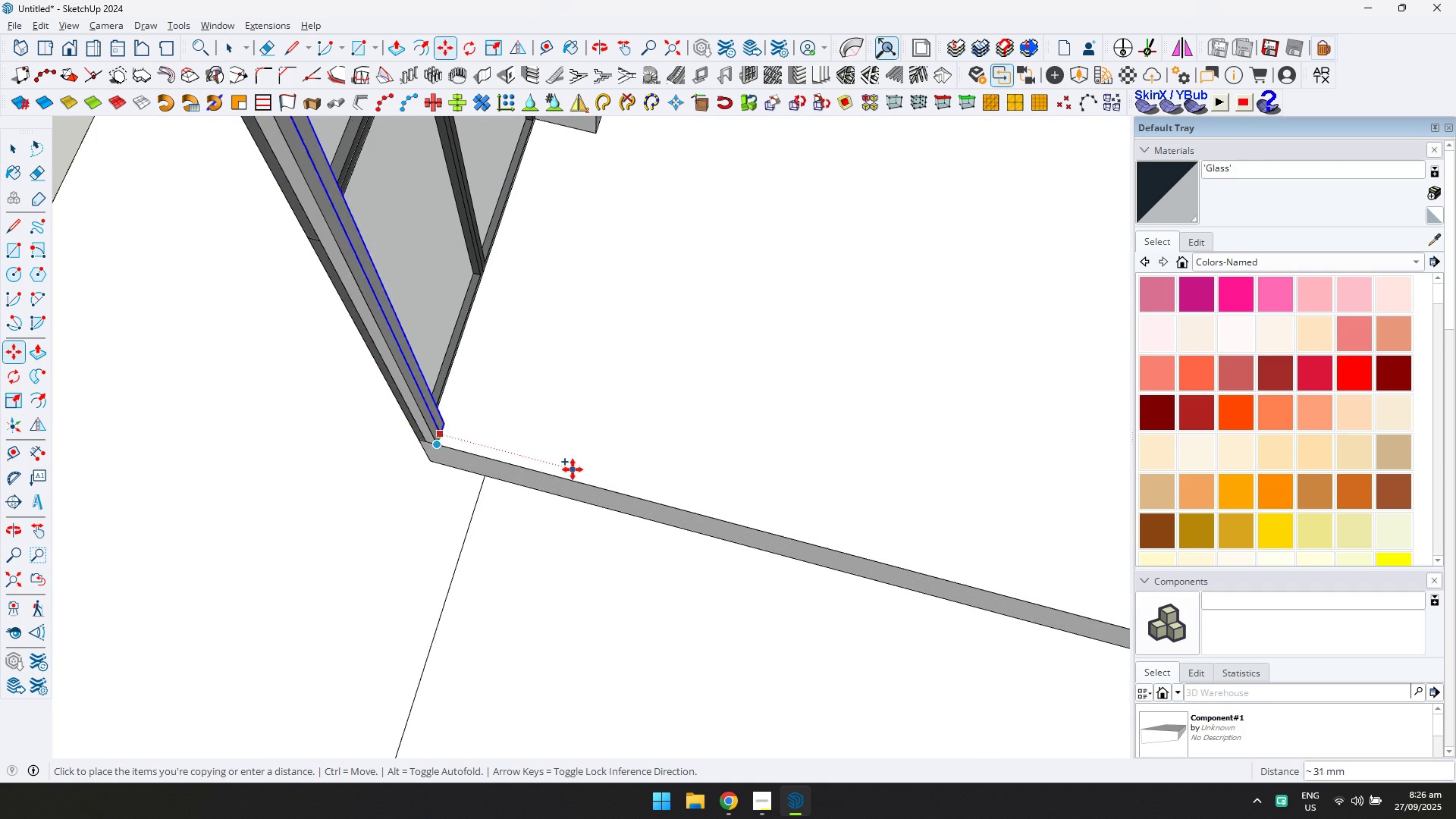 
scroll: coordinate [687, 487], scroll_direction: down, amount: 10.0
 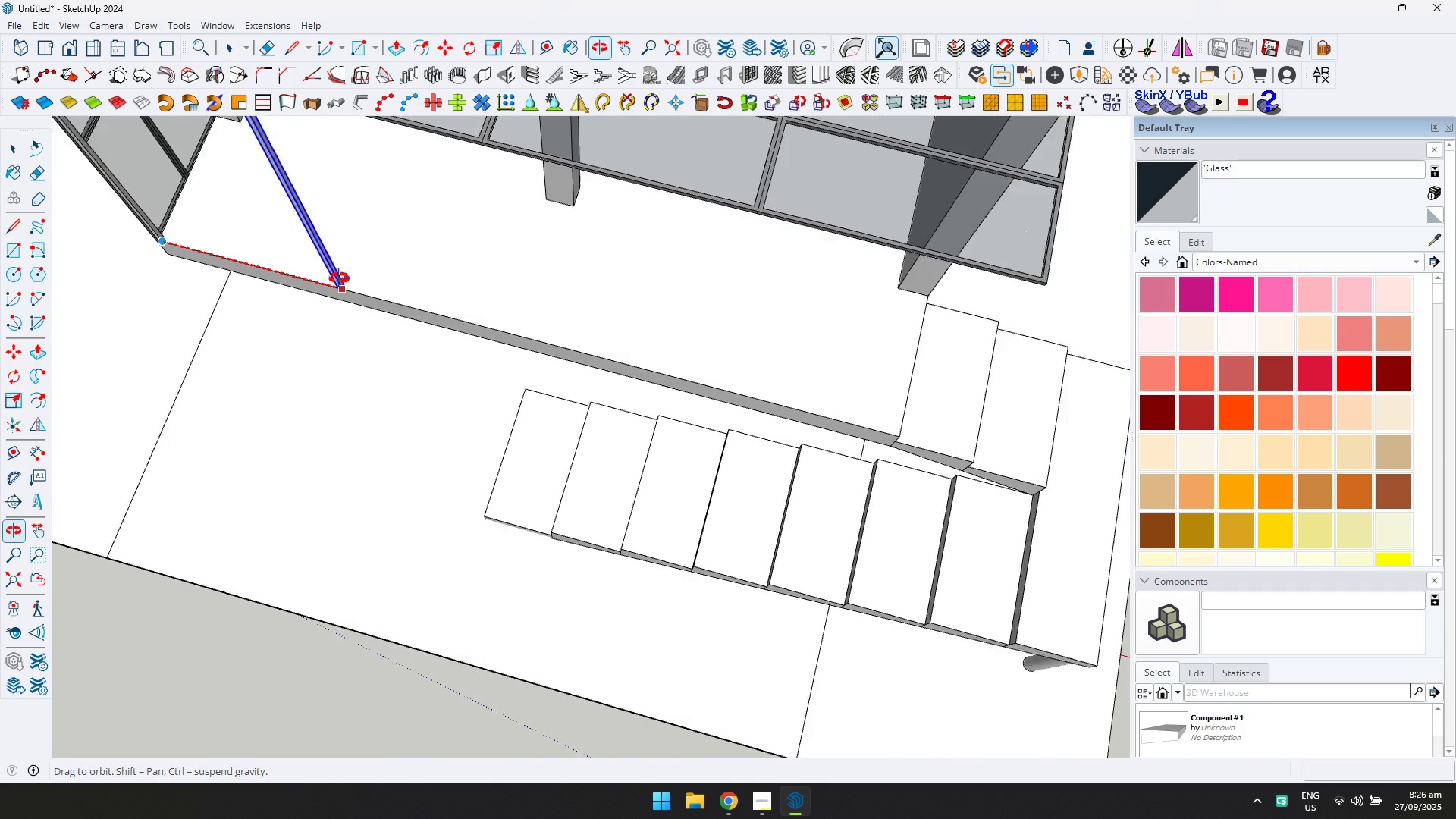 
key(ArrowRight)
 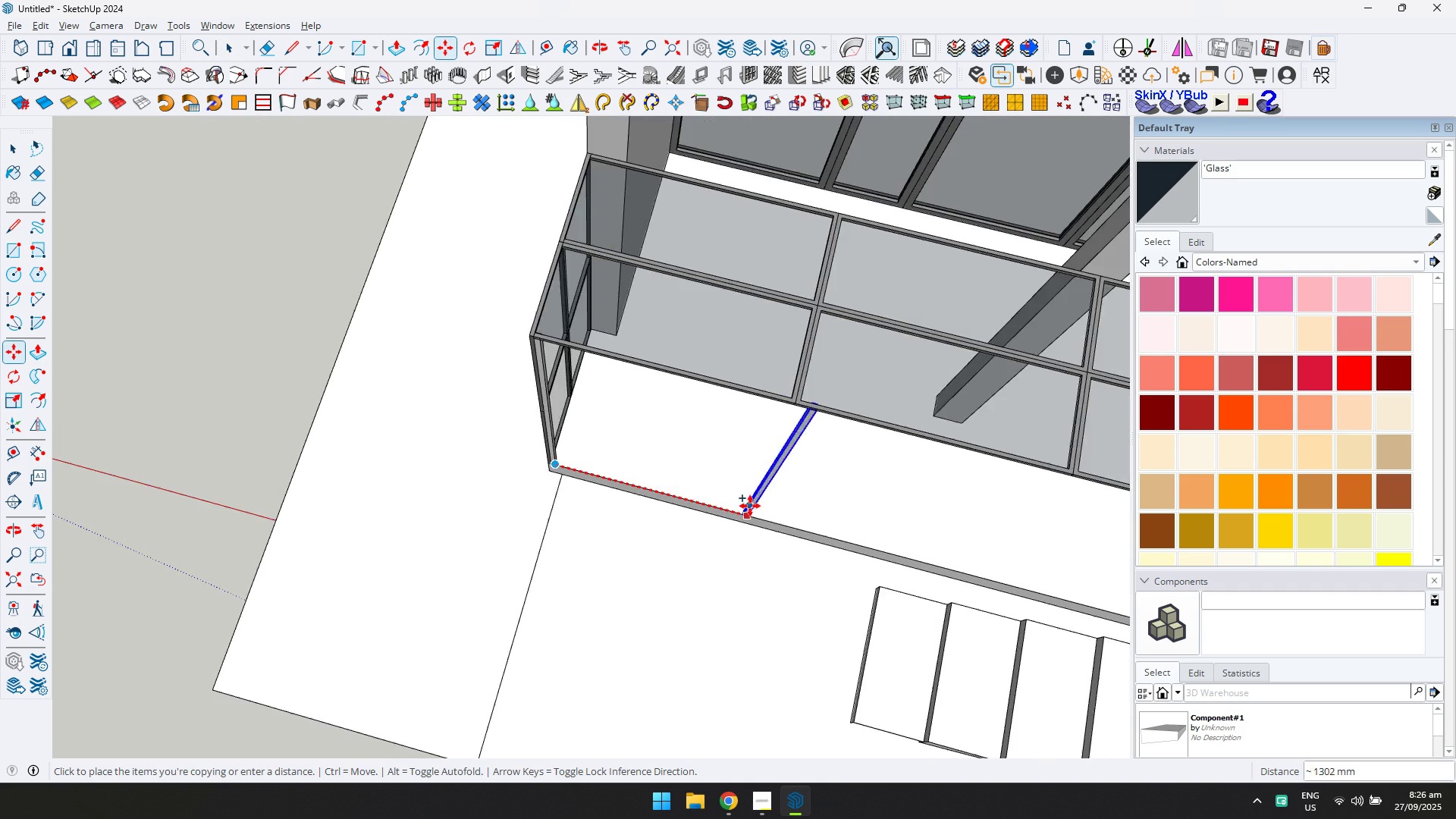 
key(Shift+ShiftLeft)
 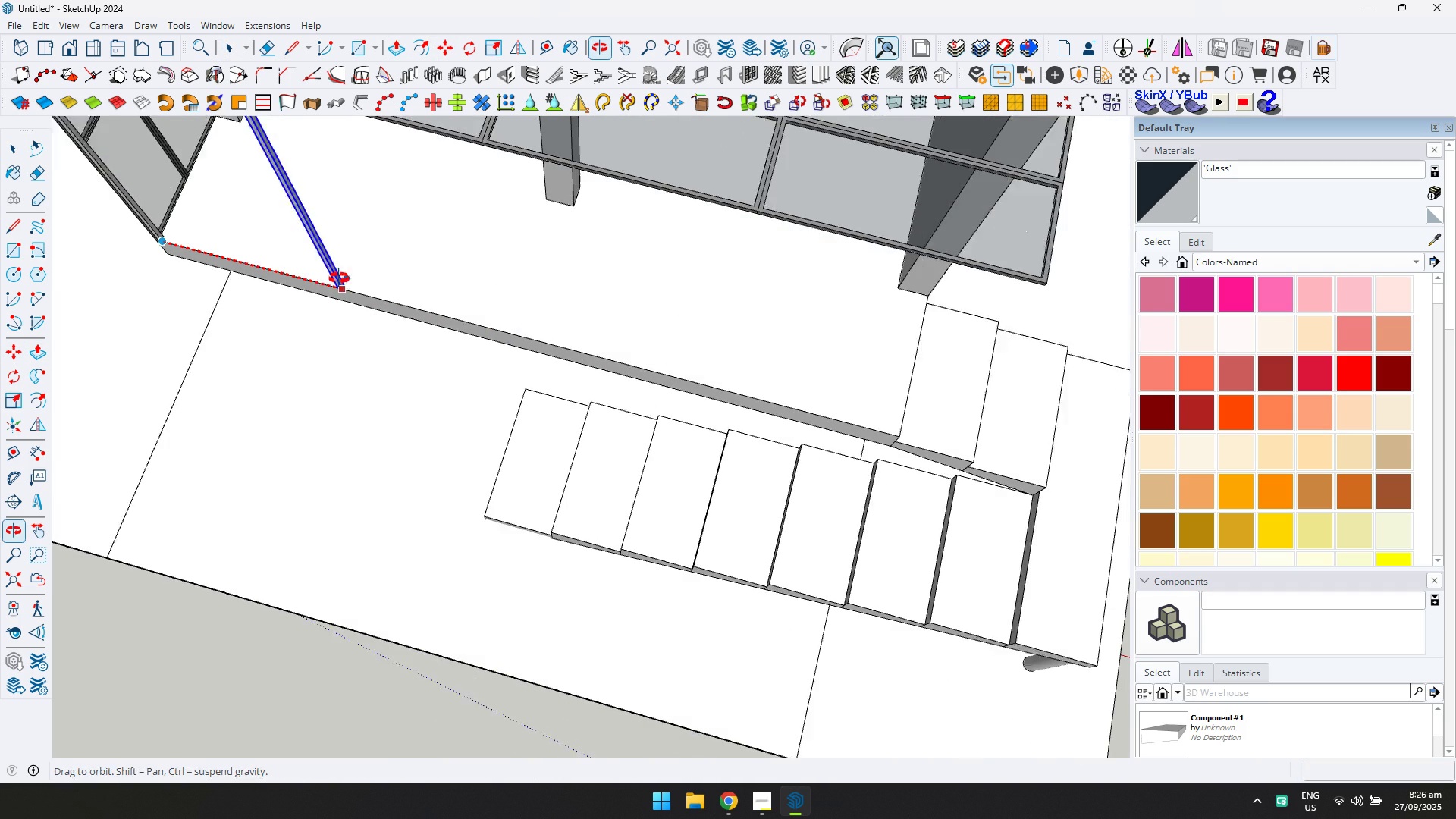 
scroll: coordinate [323, 269], scroll_direction: down, amount: 1.0
 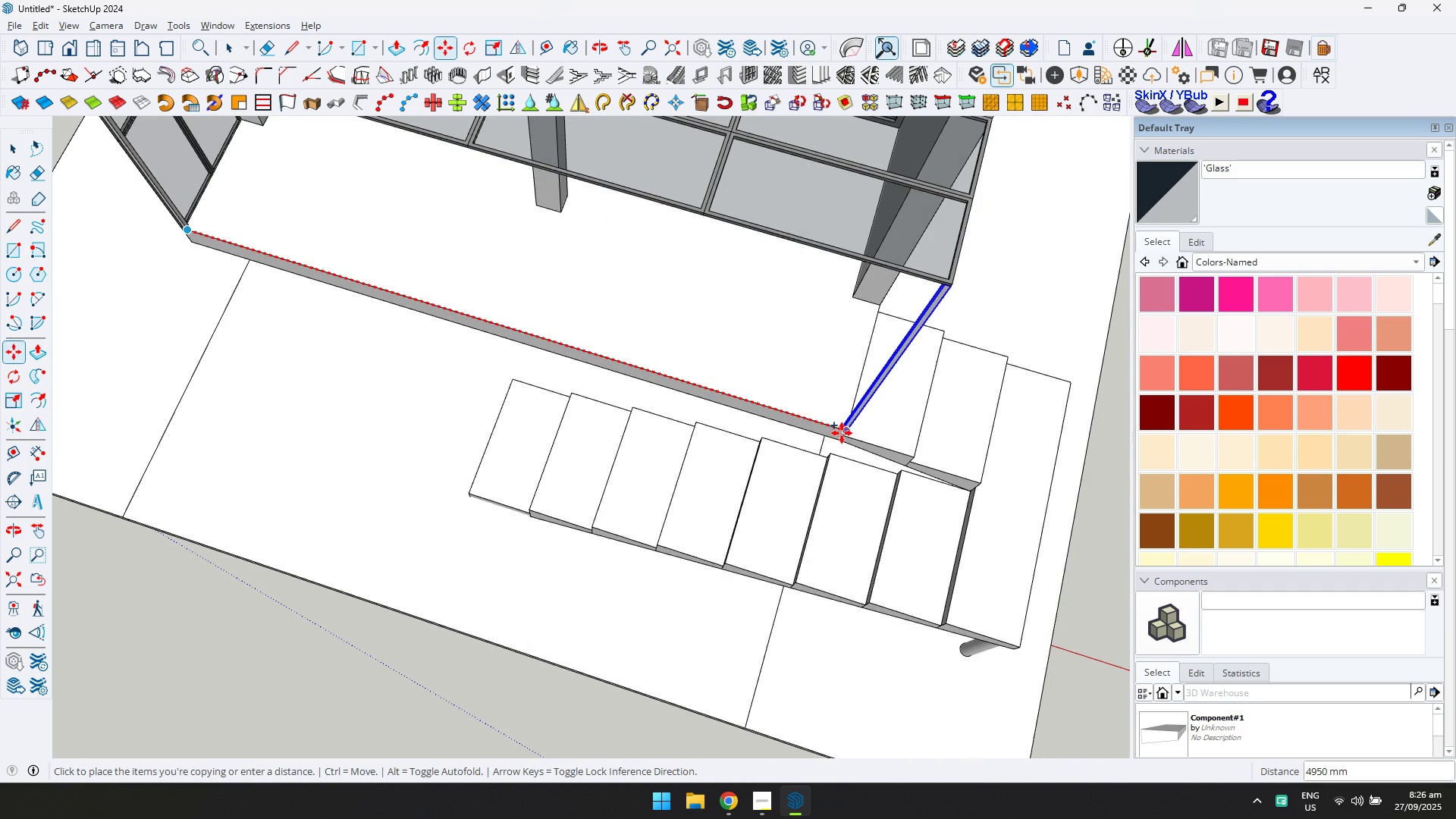 
left_click([842, 433])